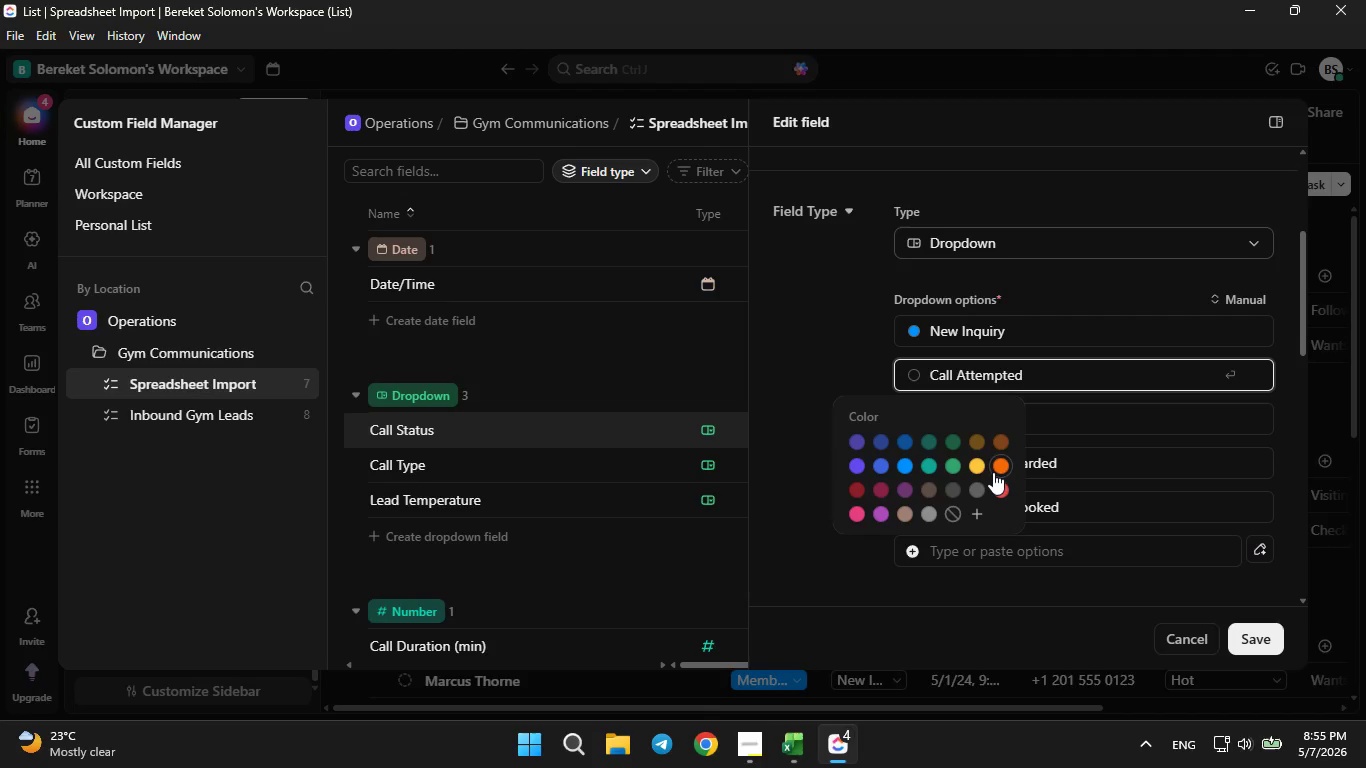 
left_click([996, 468])
 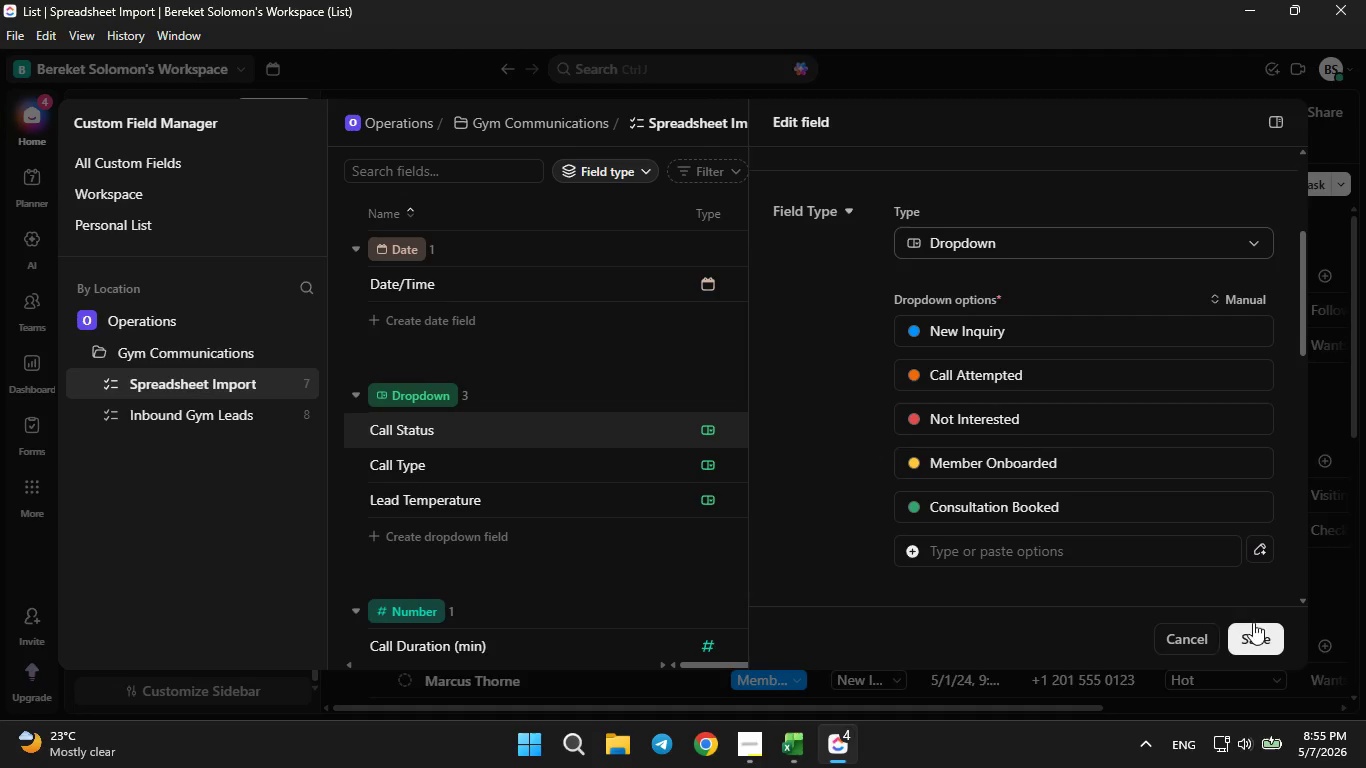 
left_click([1263, 635])
 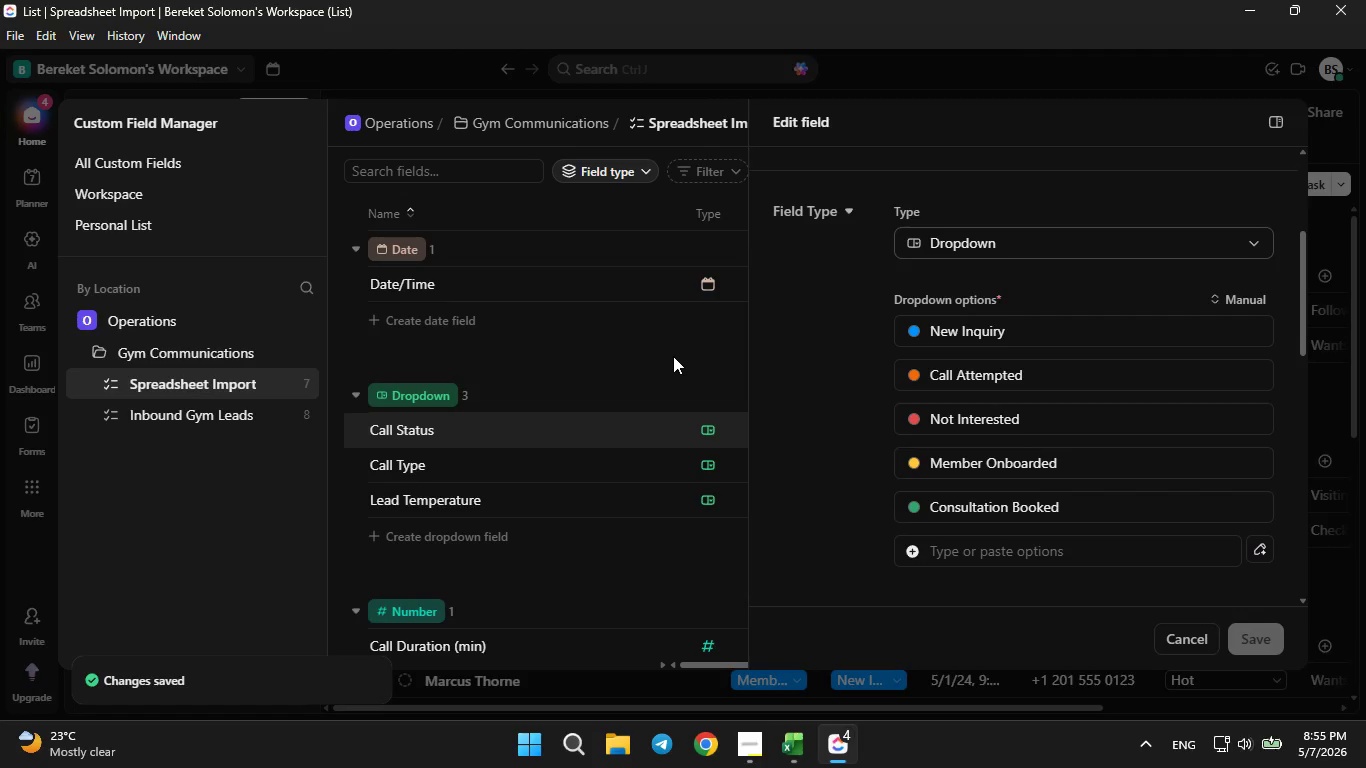 
left_click([673, 356])
 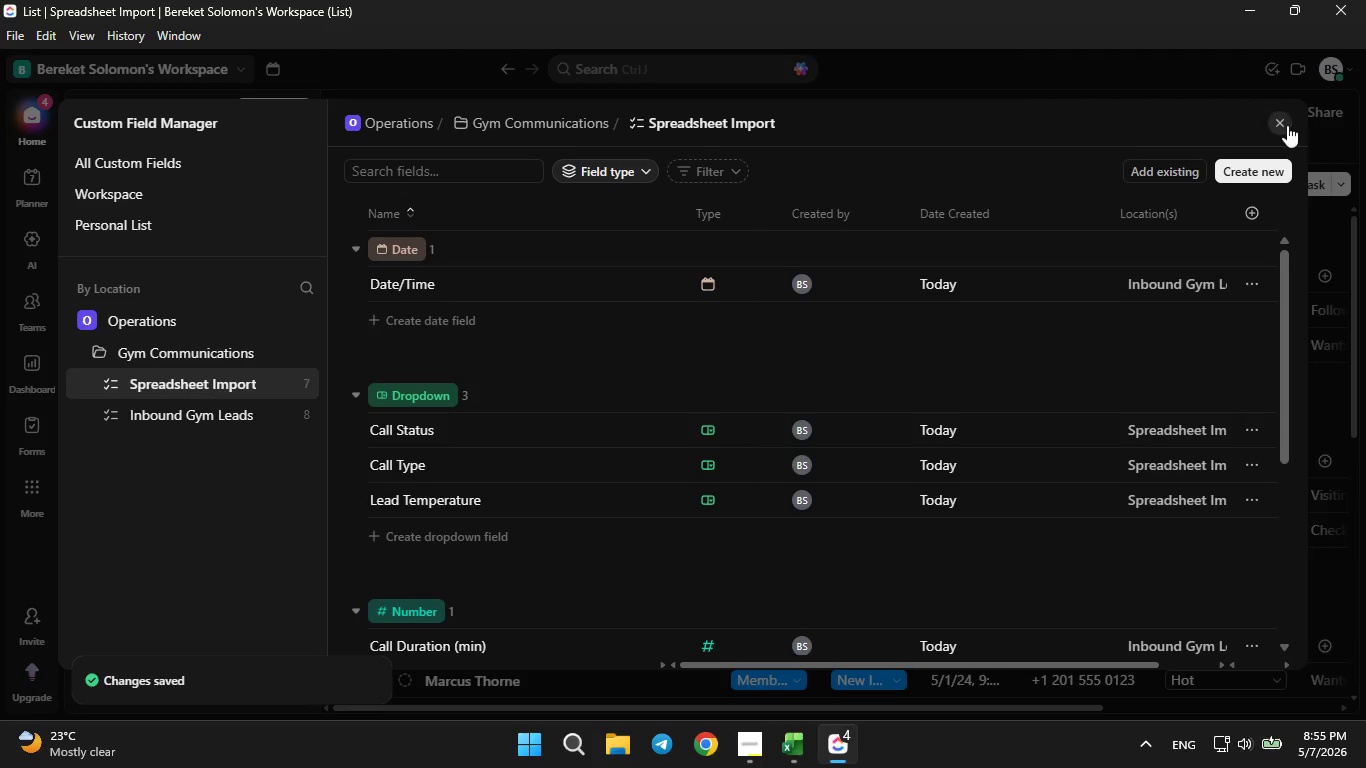 
left_click([1287, 122])
 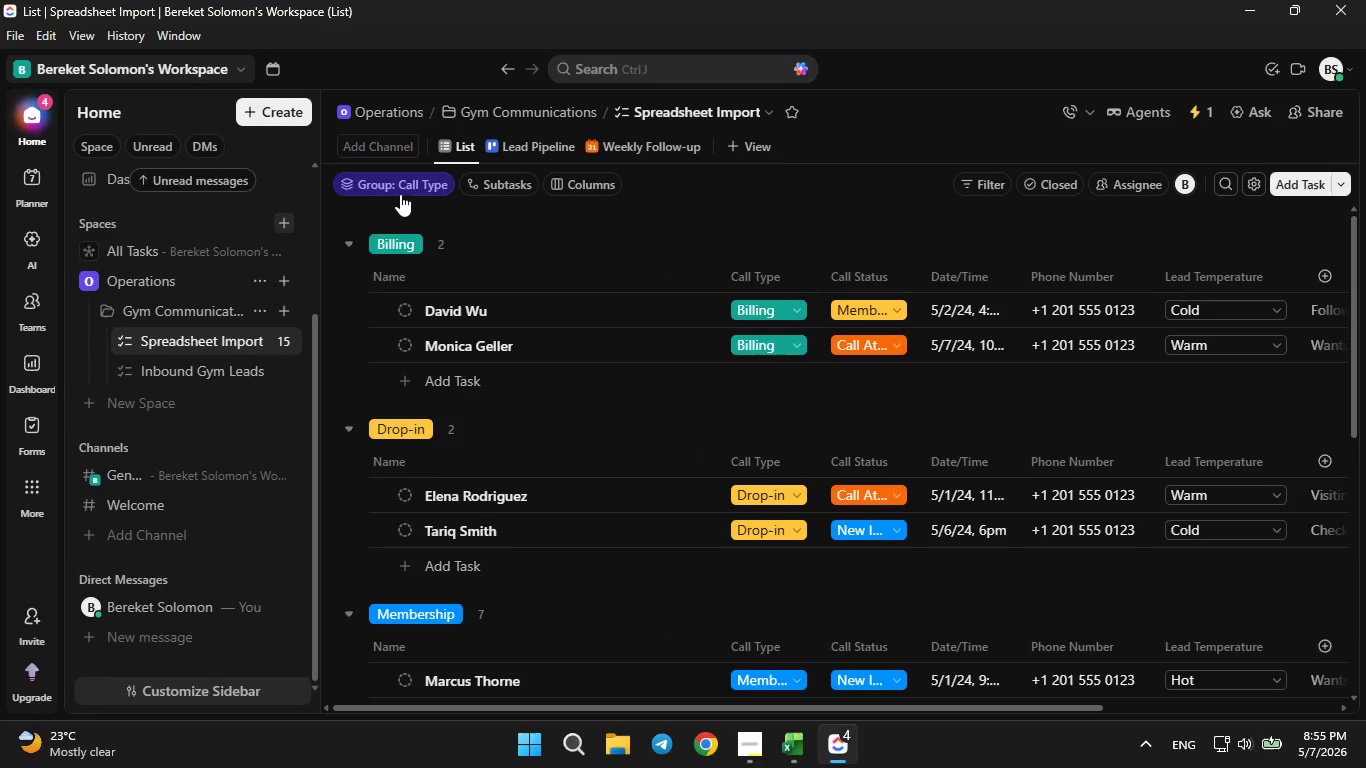 
wait(7.62)
 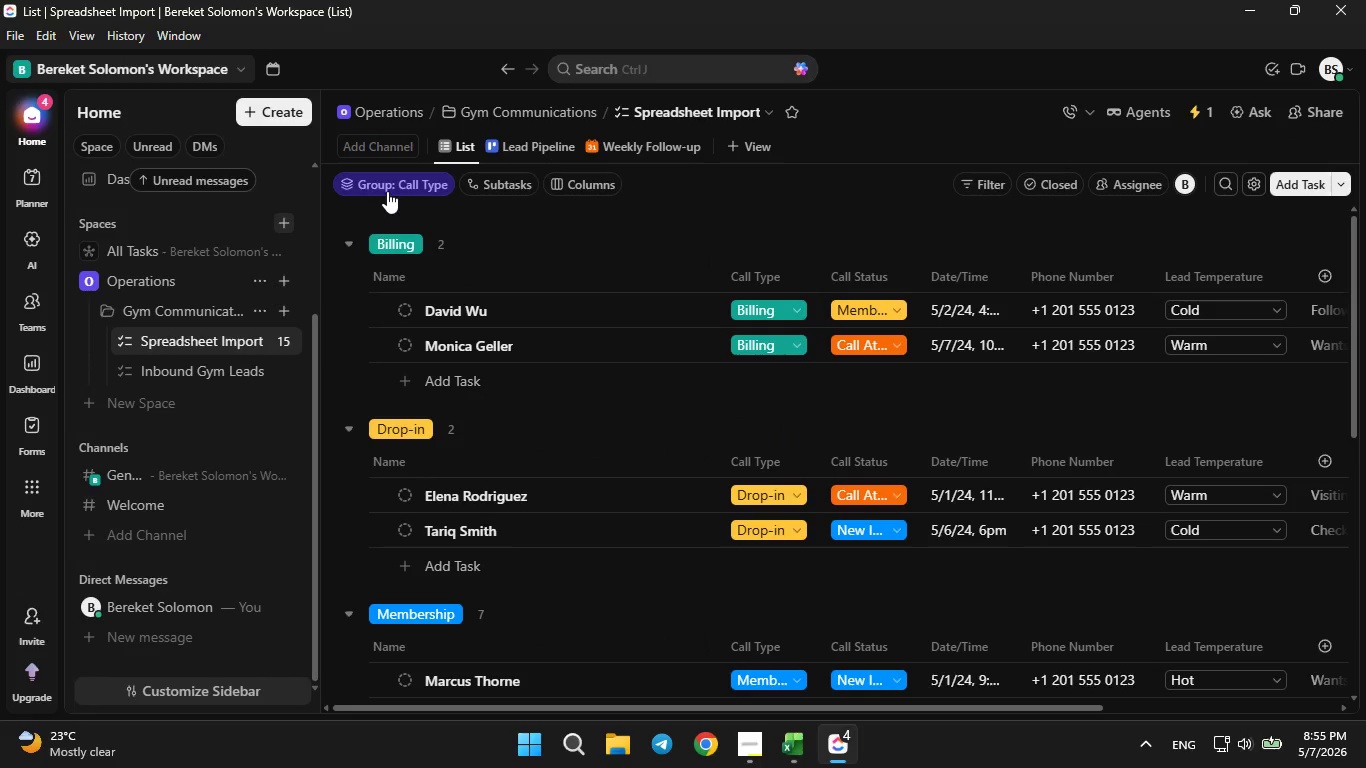 
left_click([526, 153])
 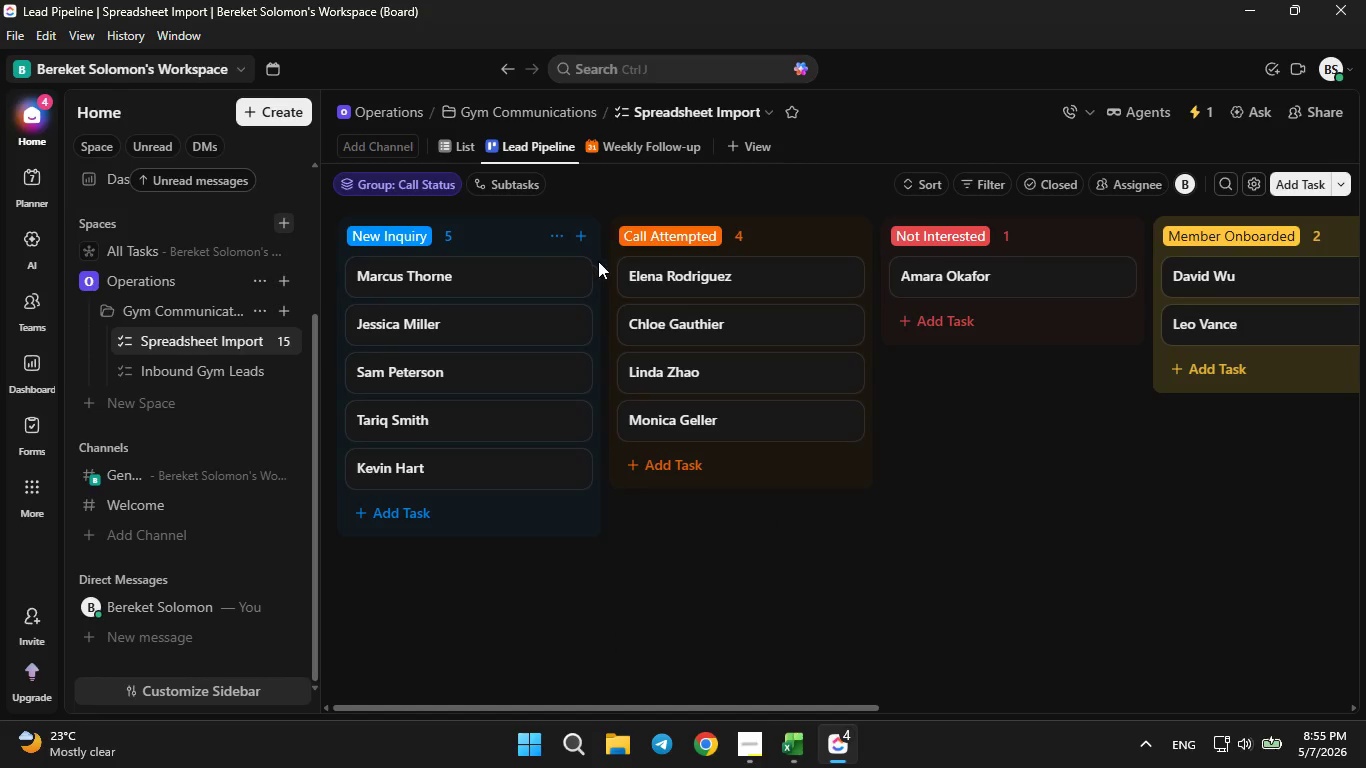 
left_click([623, 145])
 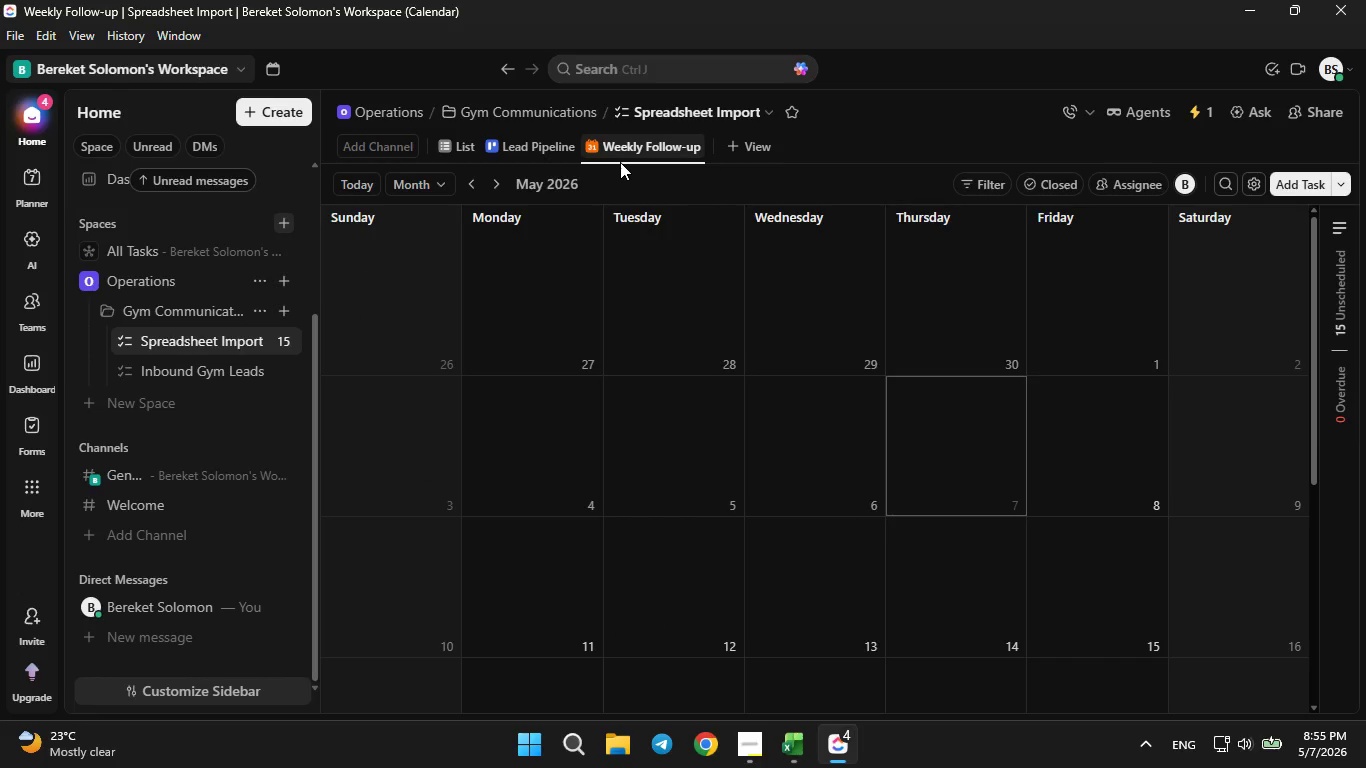 
wait(9.56)
 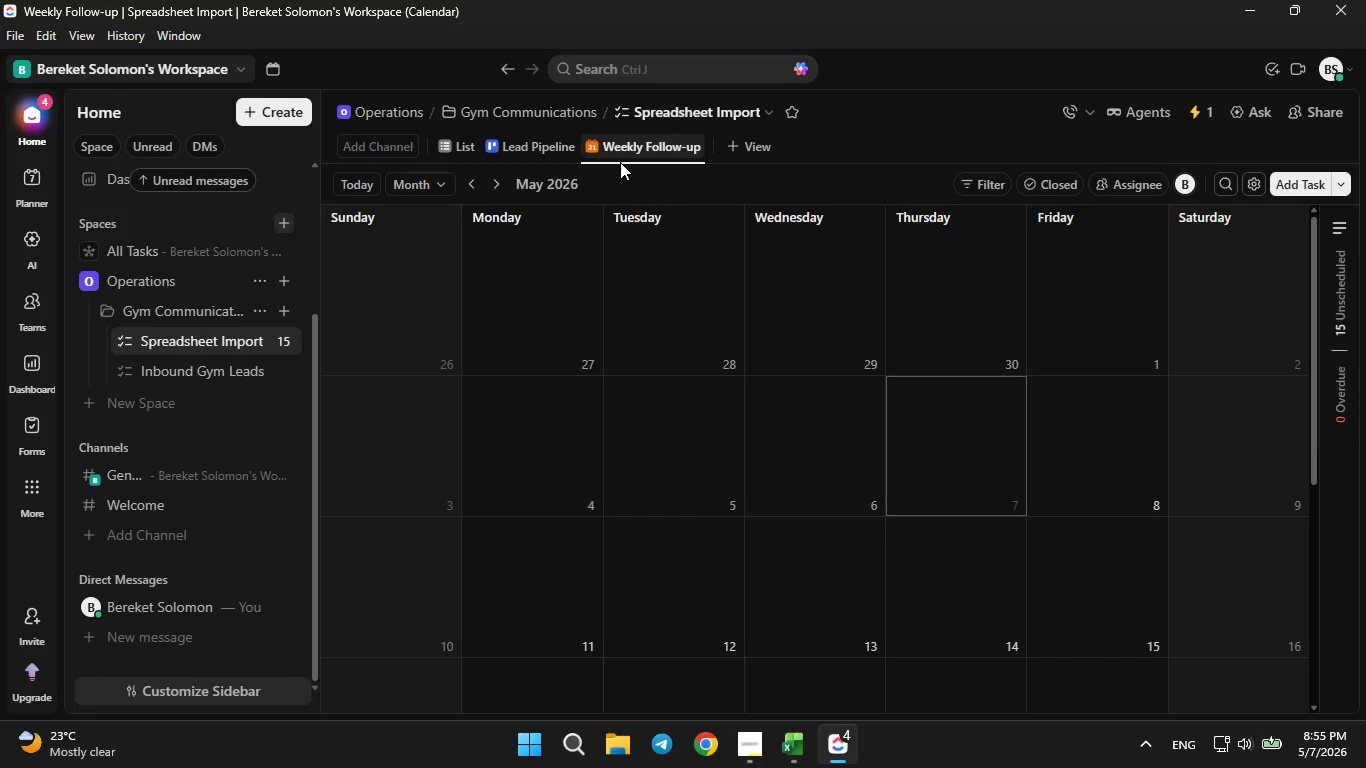 
left_click([473, 187])
 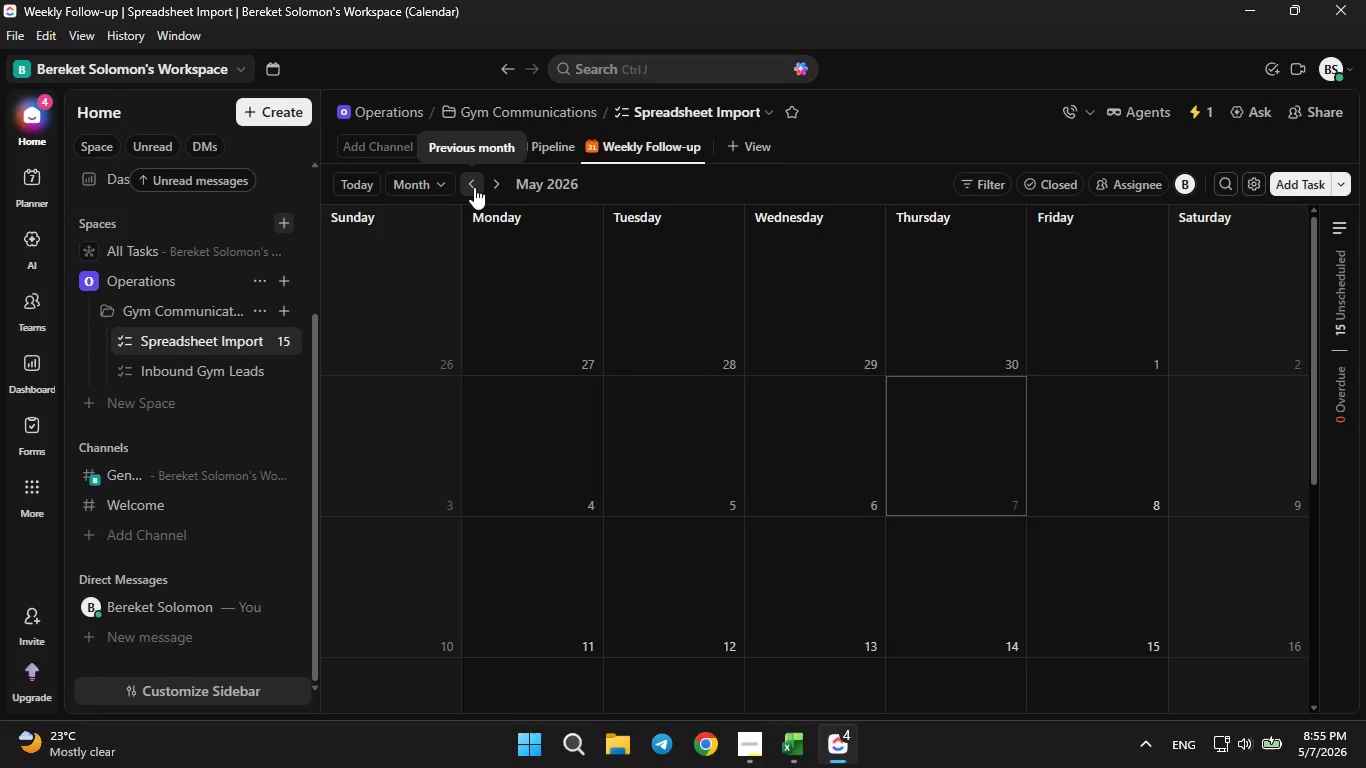 
triple_click([474, 187])
 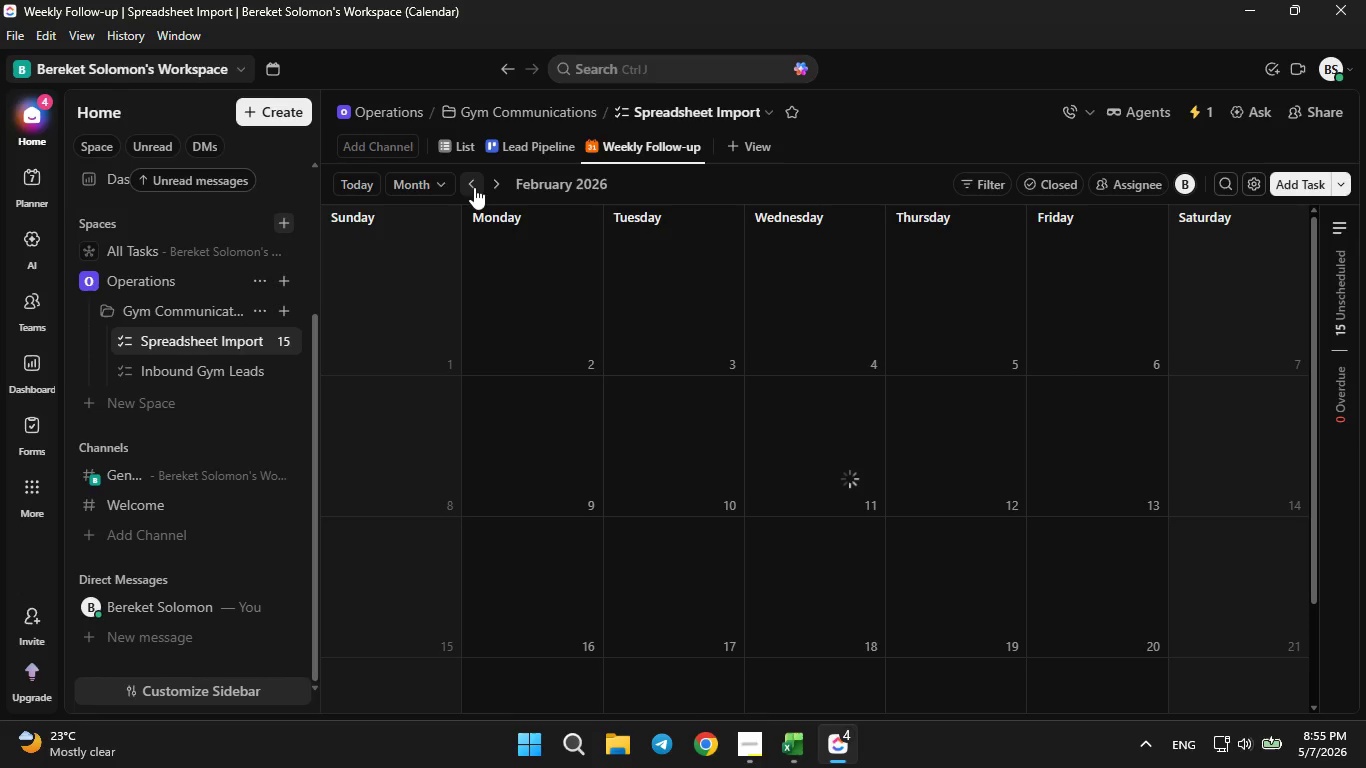 
left_click([474, 187])
 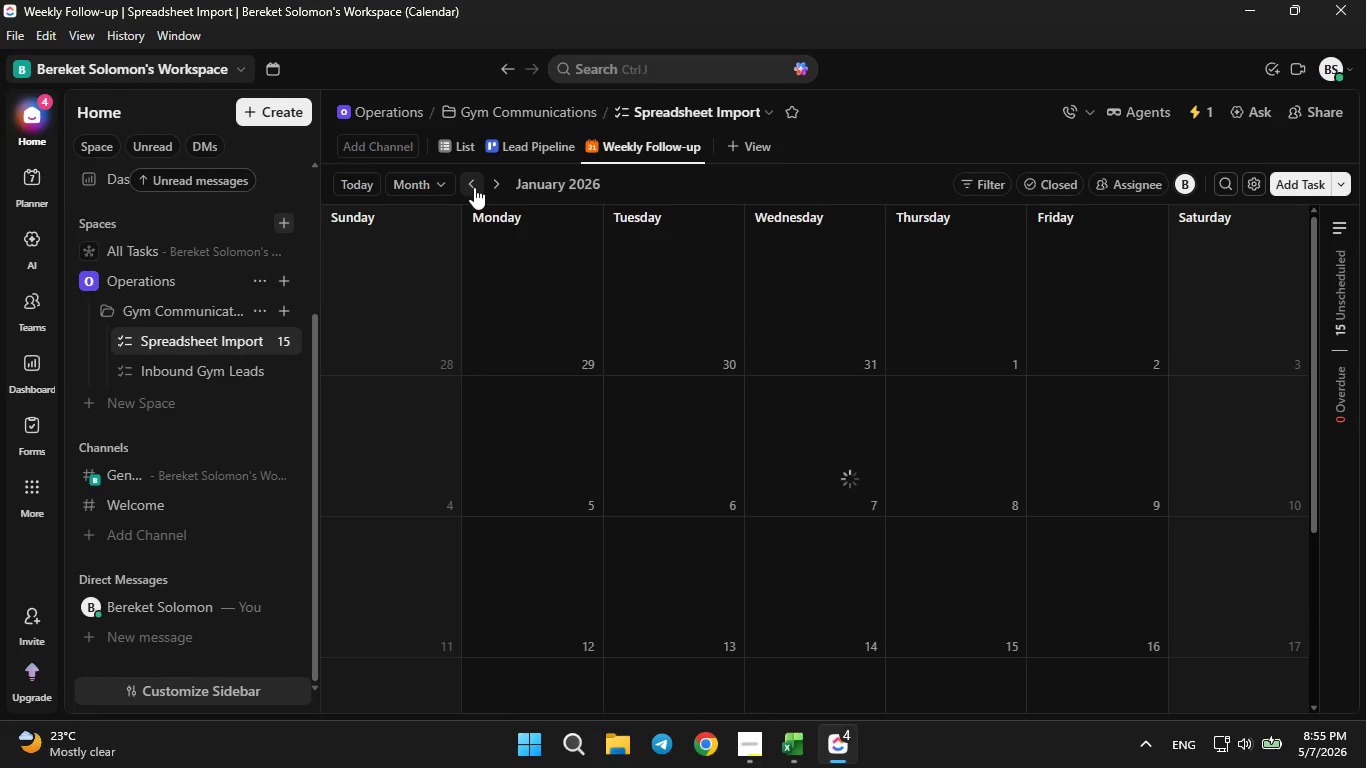 
double_click([474, 187])
 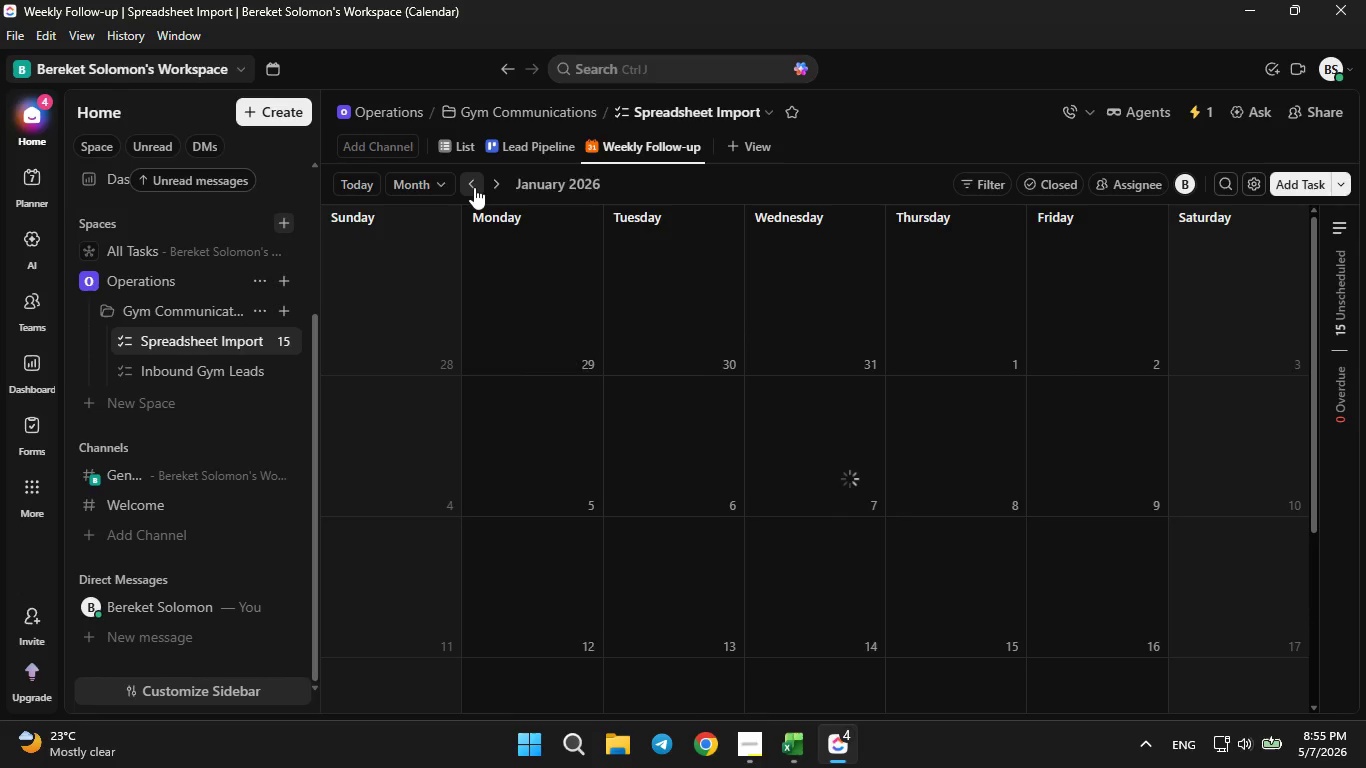 
triple_click([474, 187])
 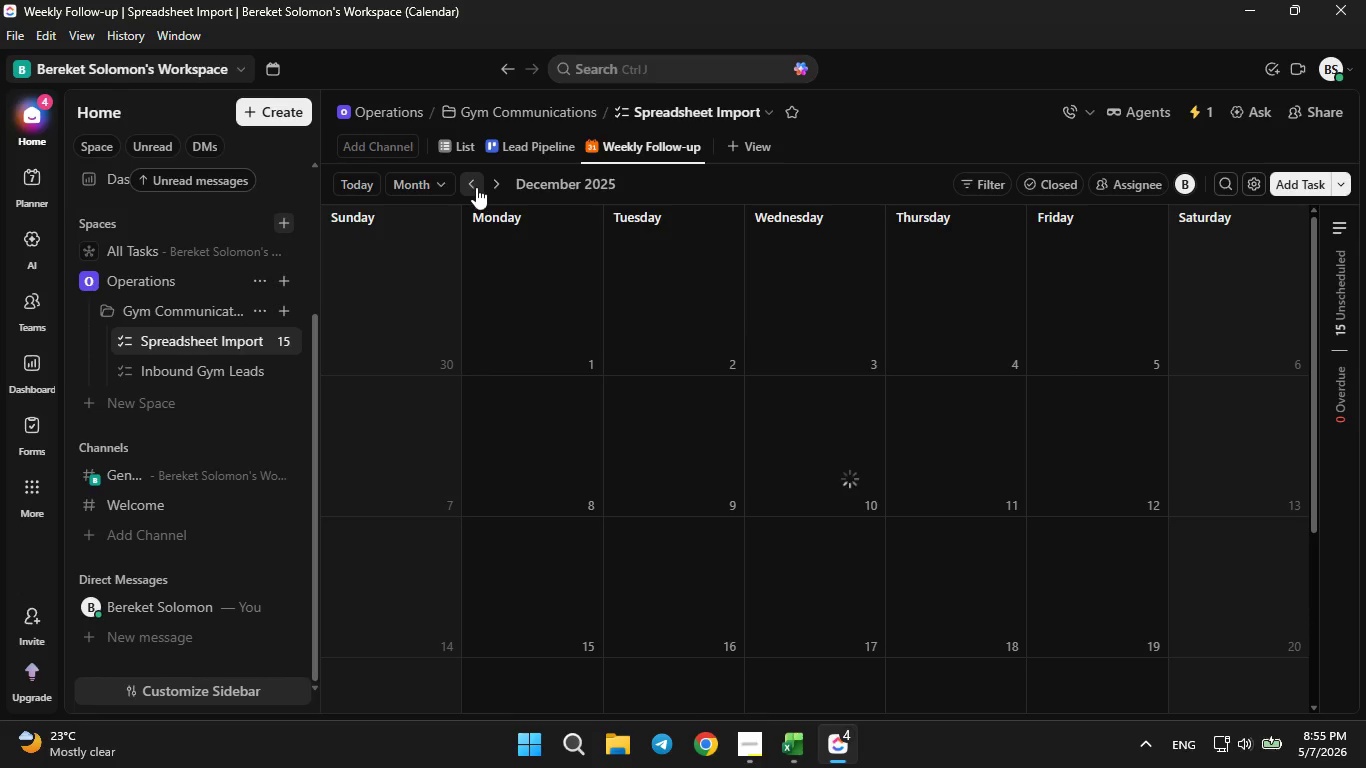 
triple_click([476, 187])
 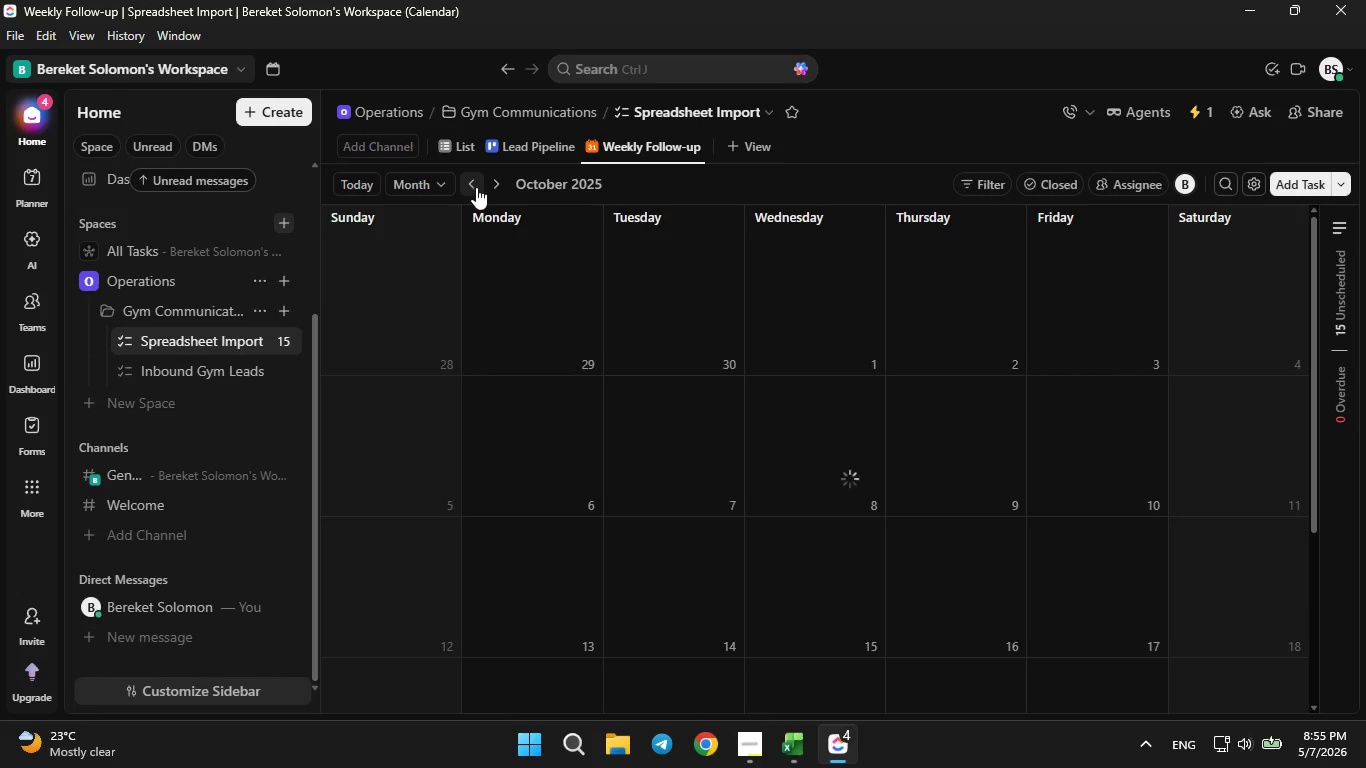 
triple_click([476, 187])
 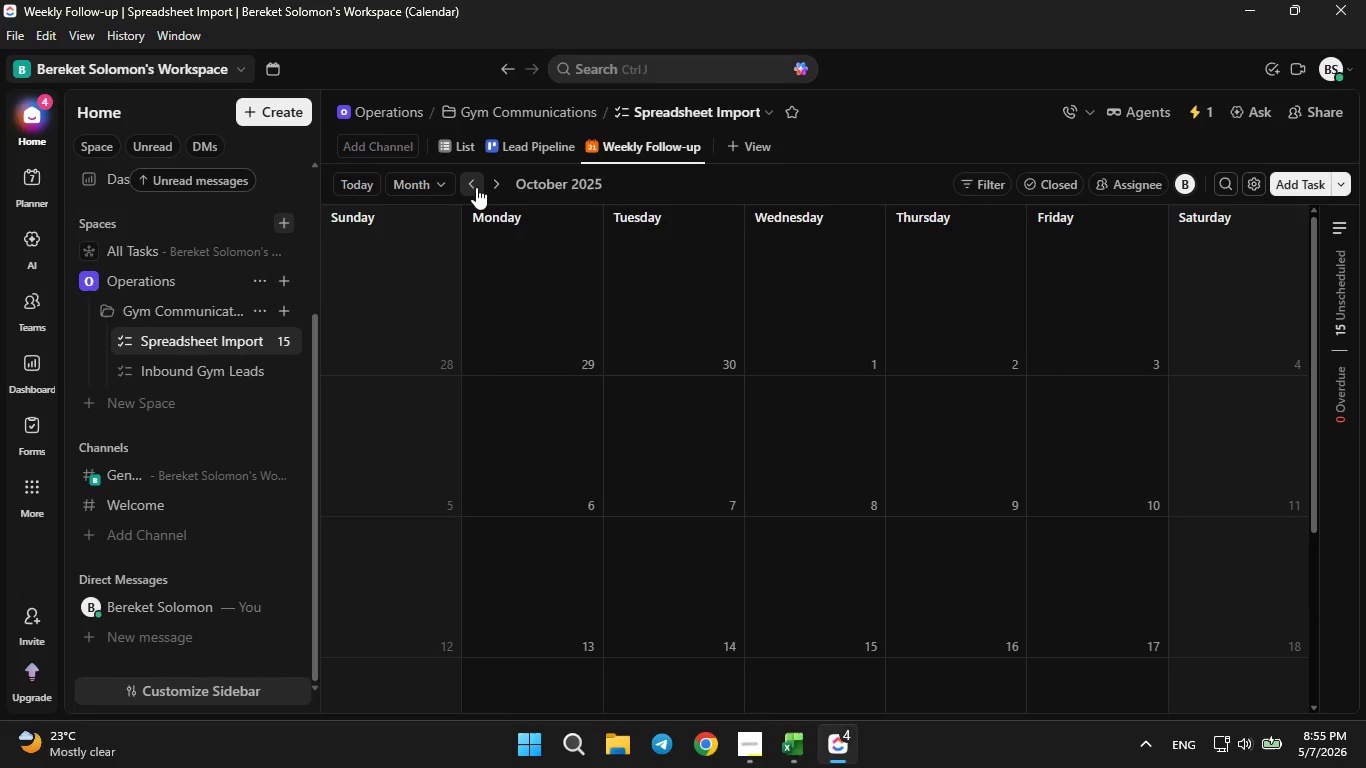 
triple_click([476, 187])
 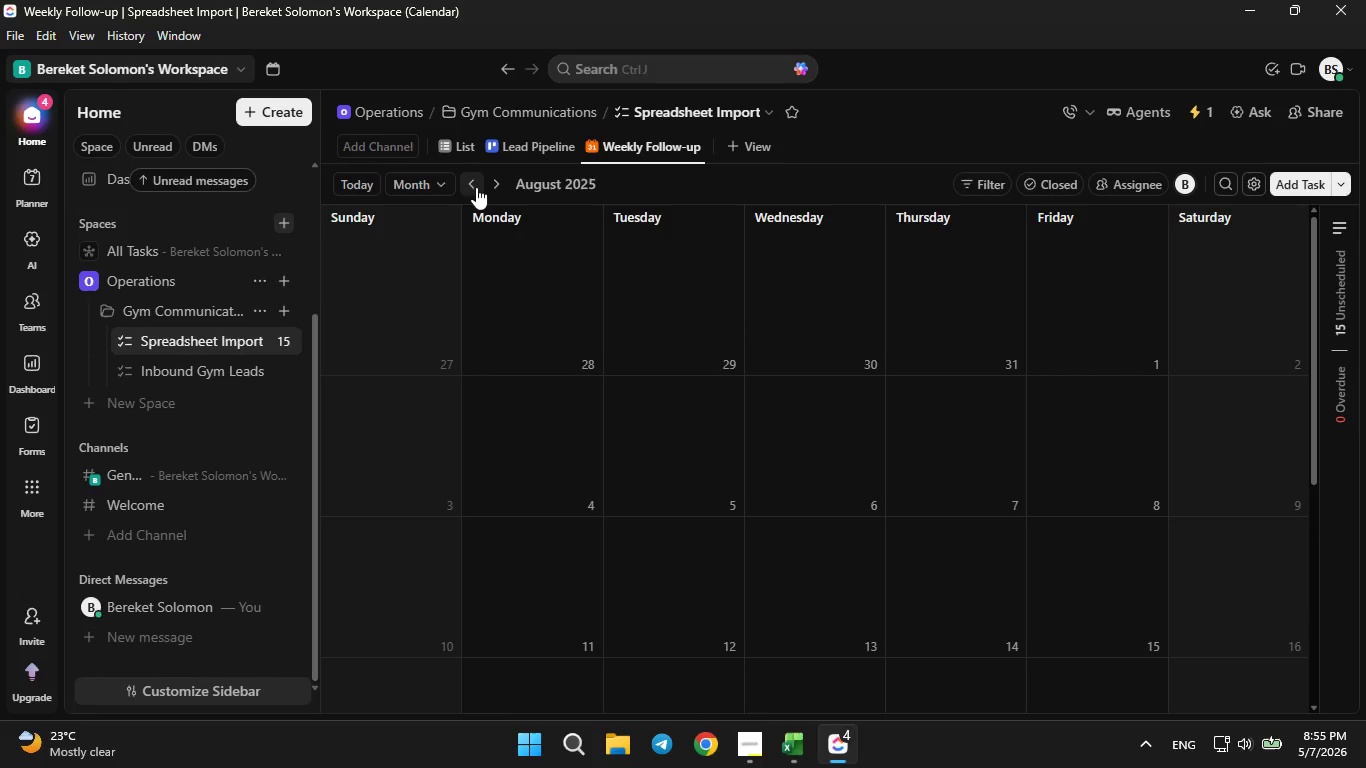 
double_click([476, 187])
 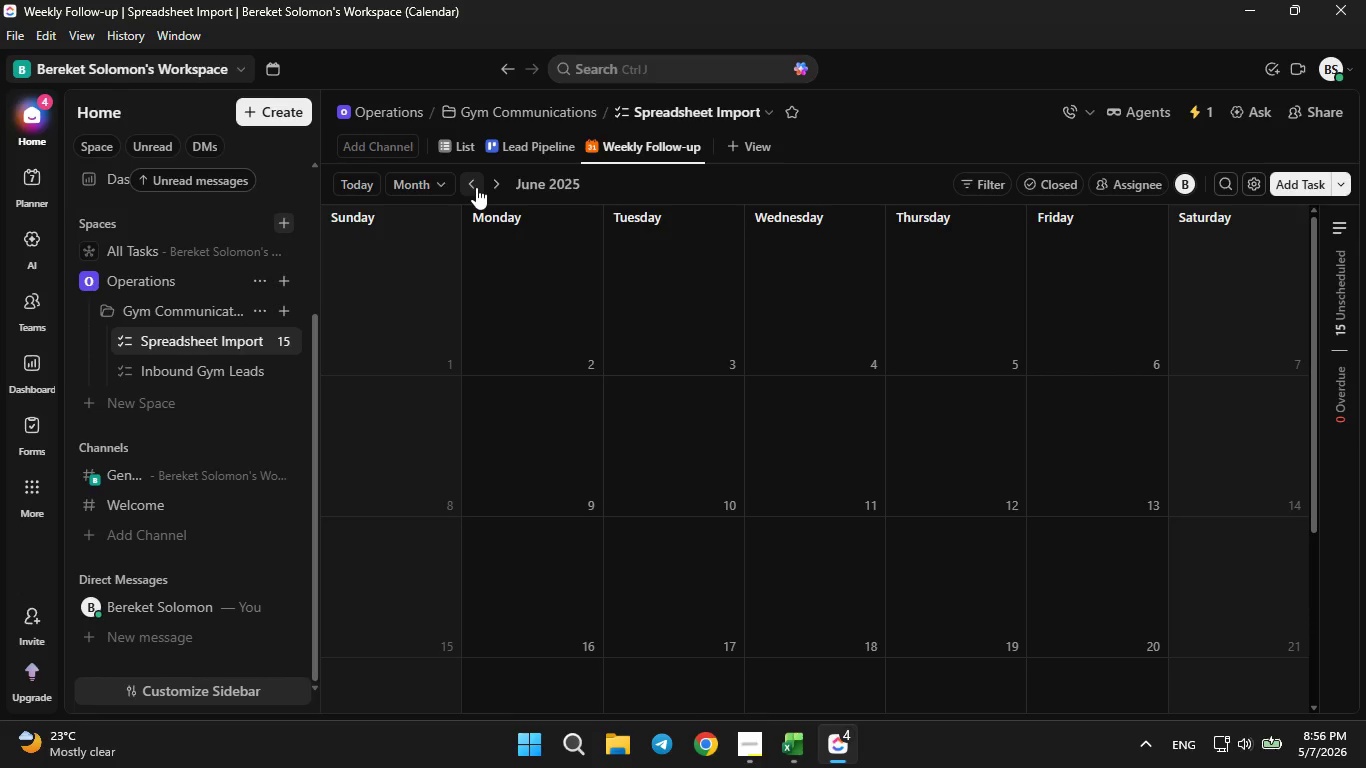 
left_click([476, 187])
 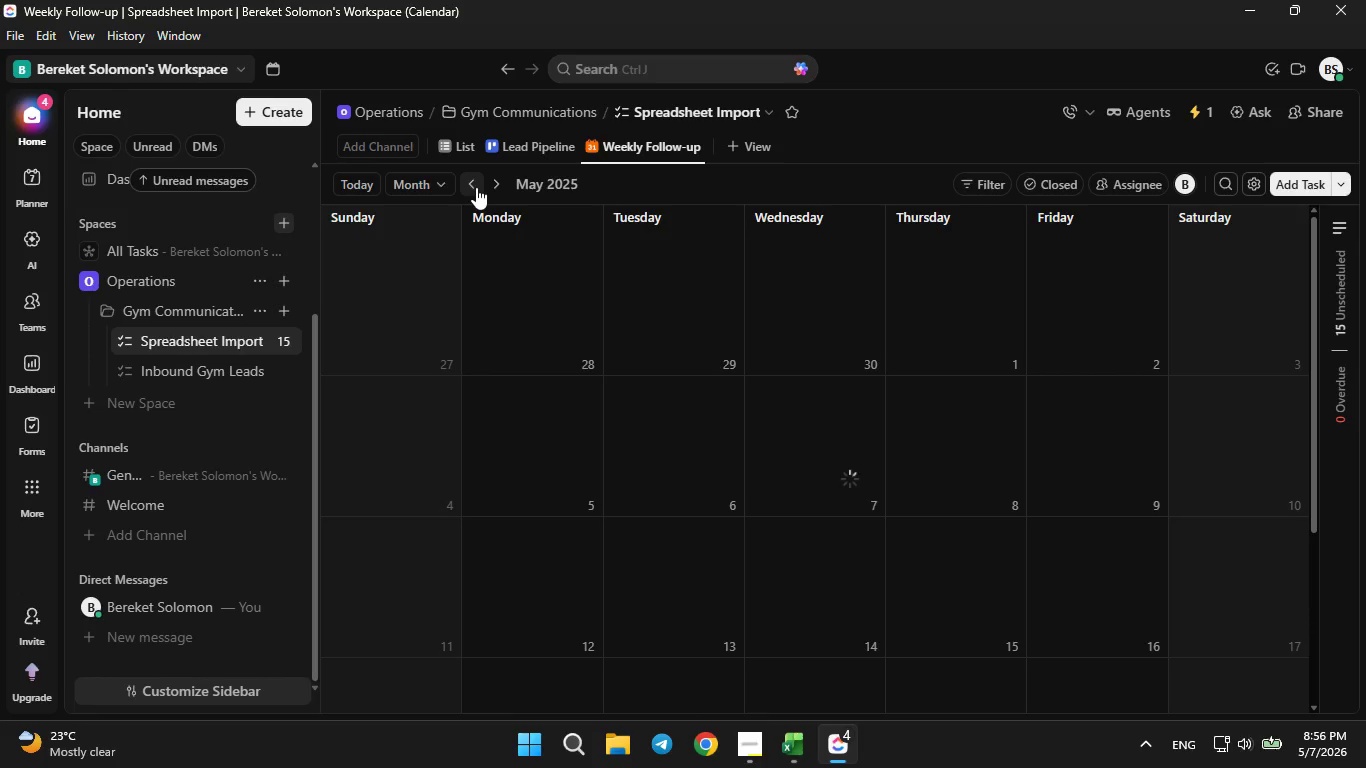 
left_click([476, 187])
 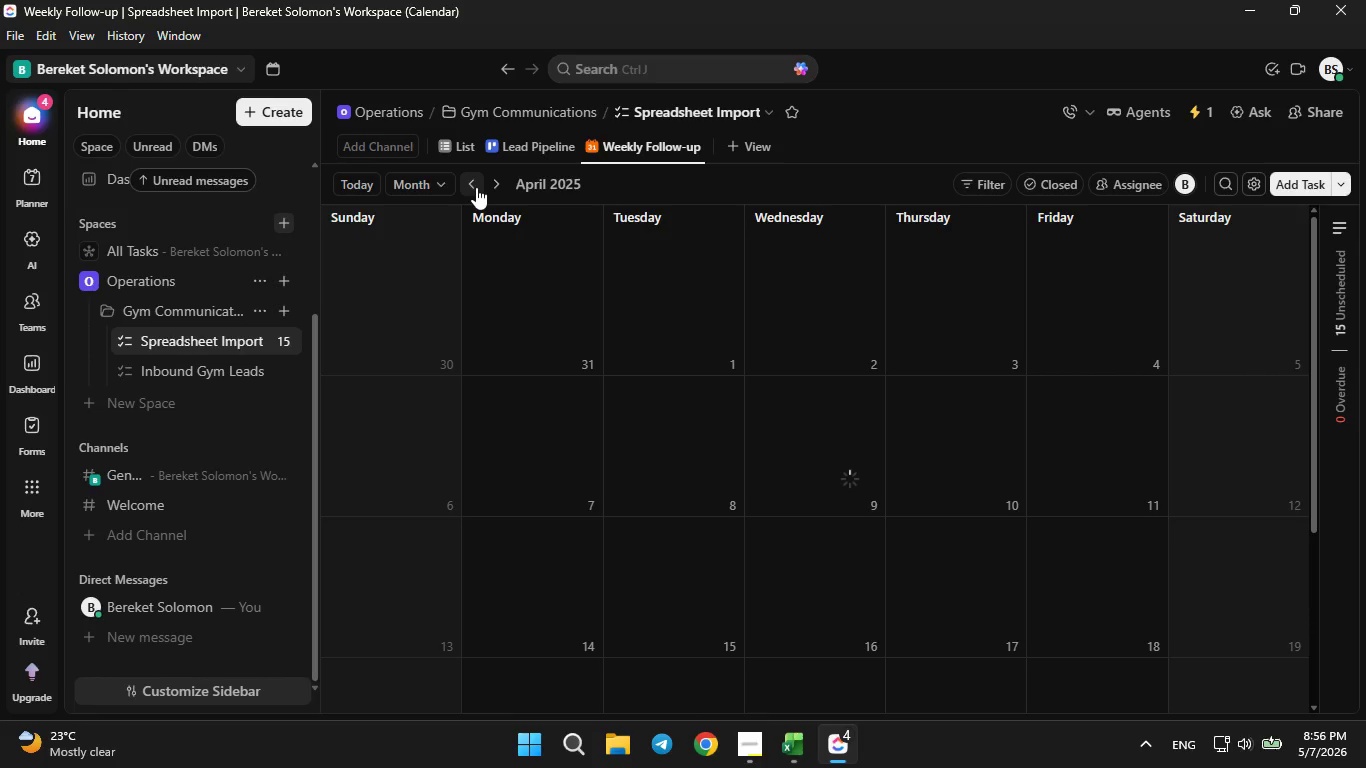 
double_click([476, 187])
 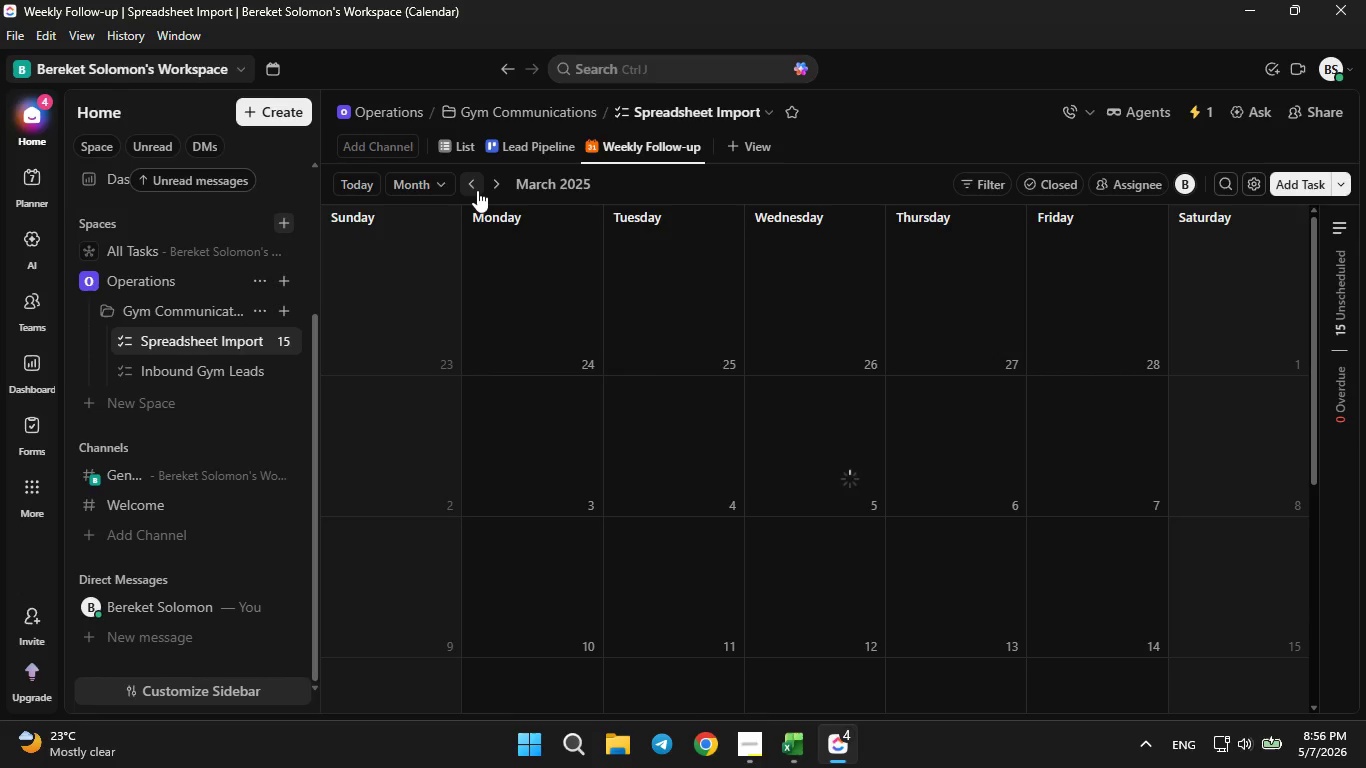 
left_click([477, 190])
 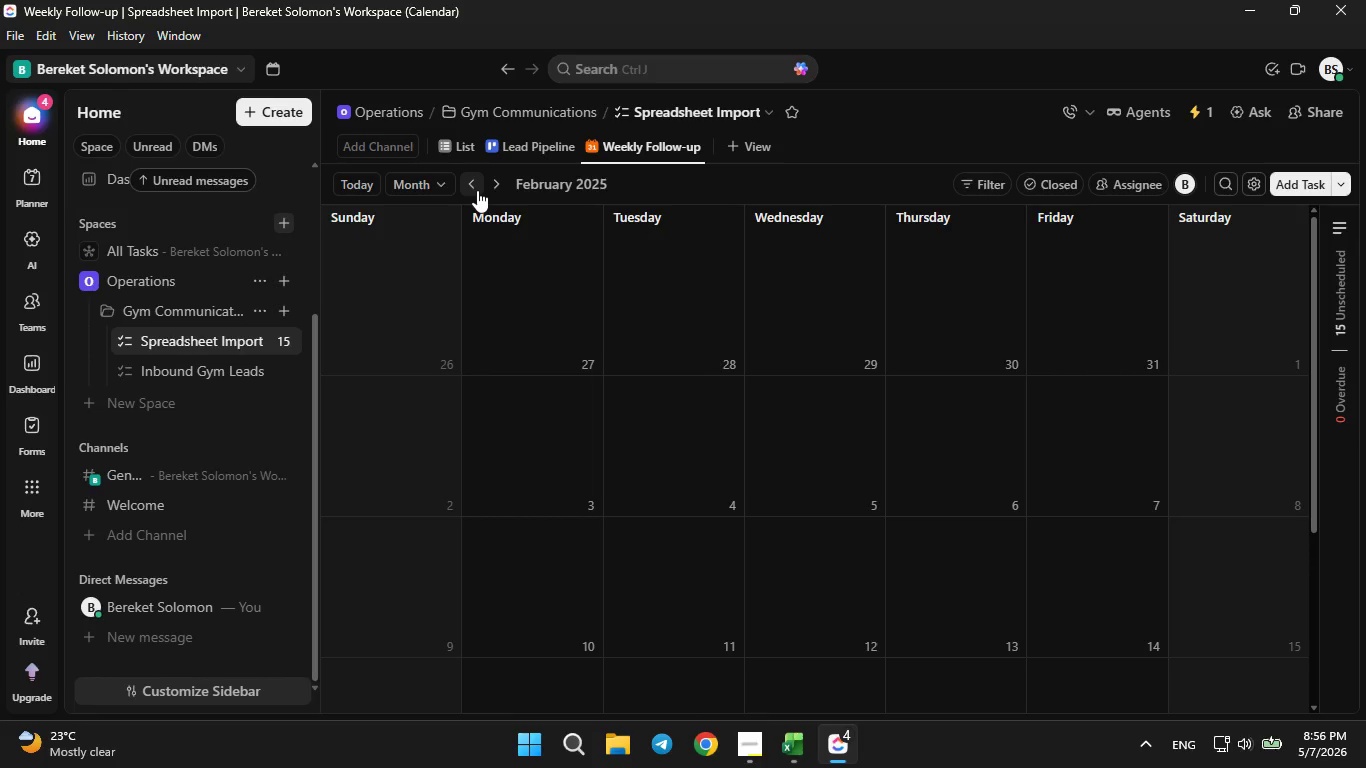 
left_click([477, 190])
 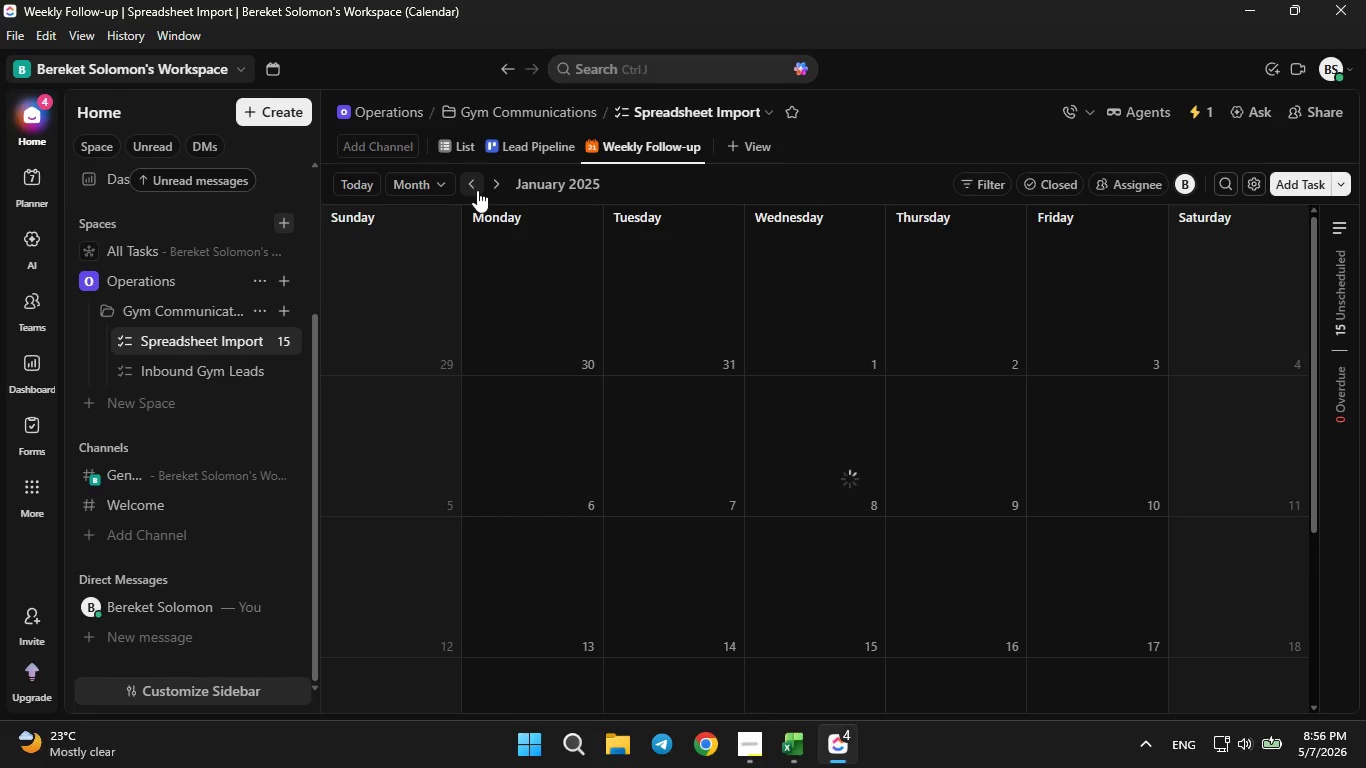 
double_click([477, 190])
 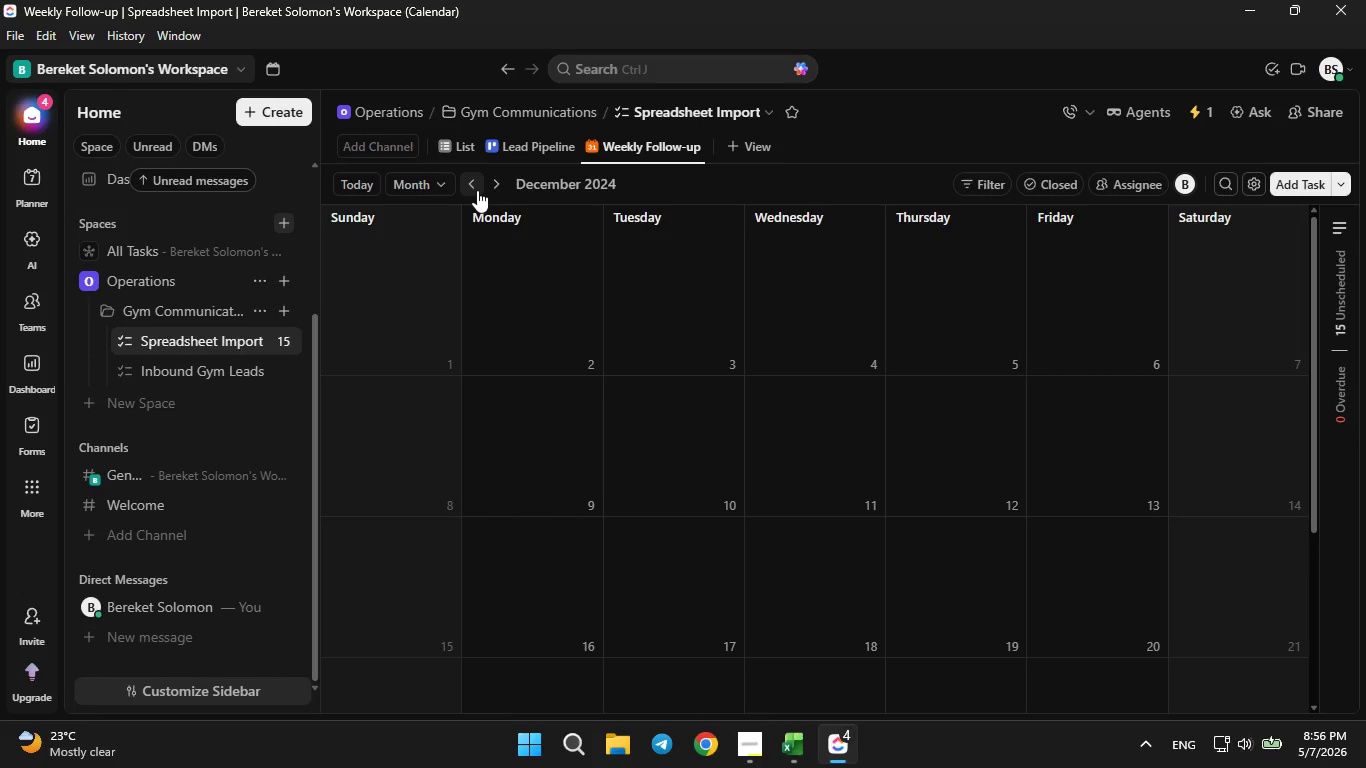 
left_click([477, 190])
 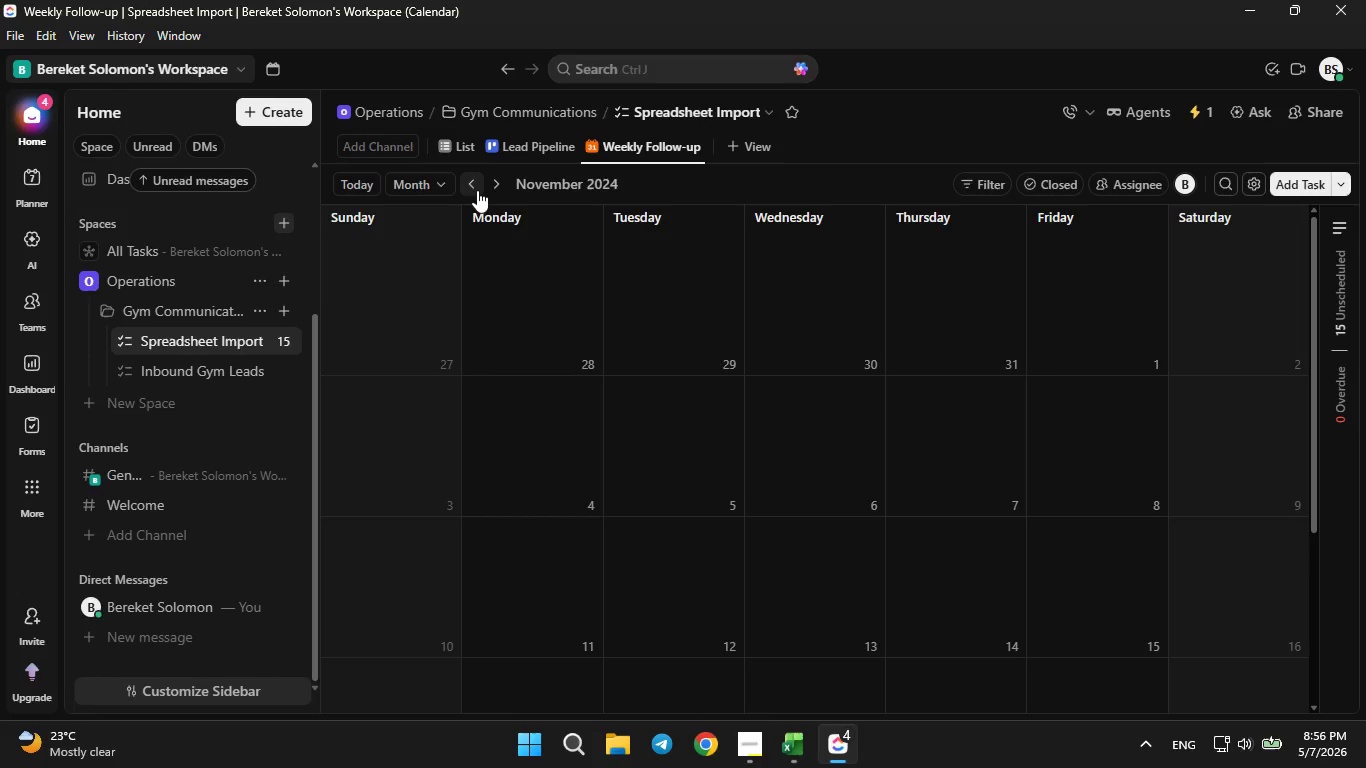 
double_click([477, 190])
 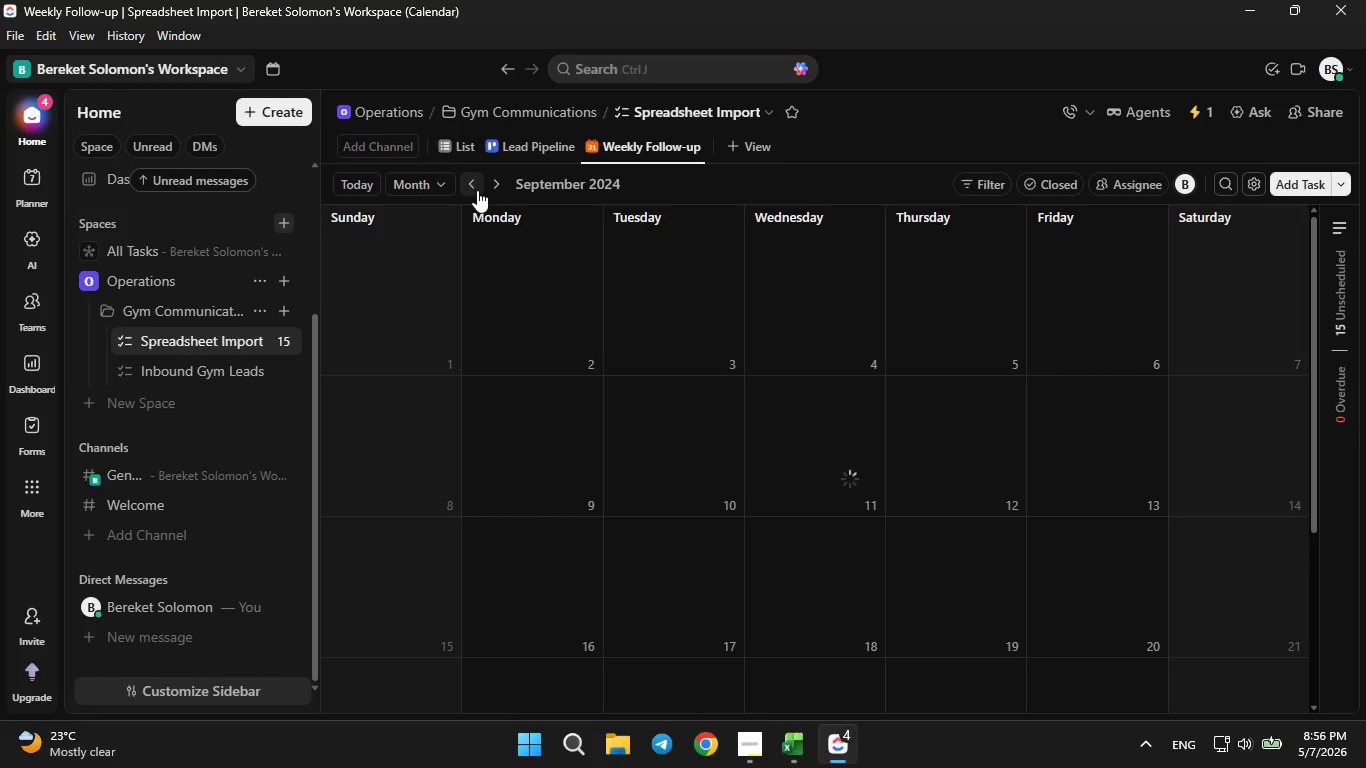 
left_click([477, 190])
 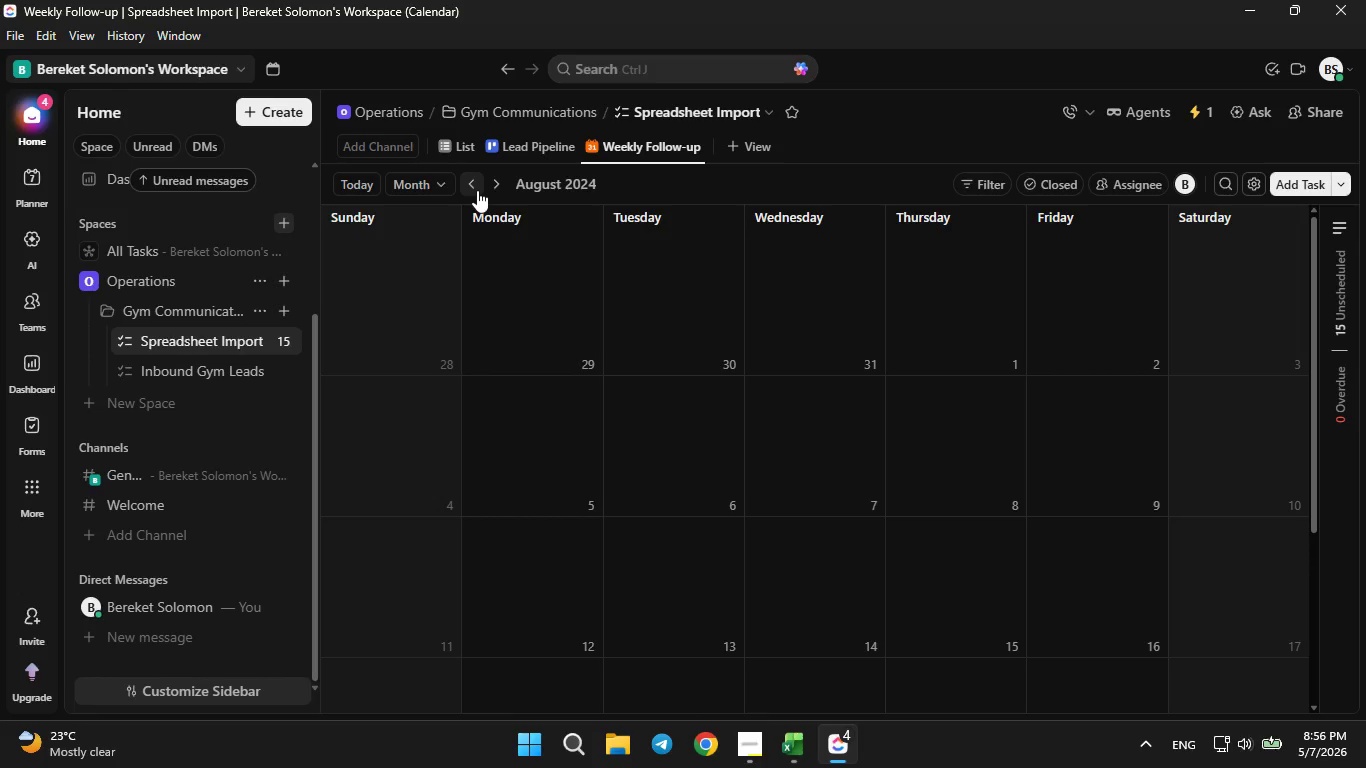 
left_click([477, 190])
 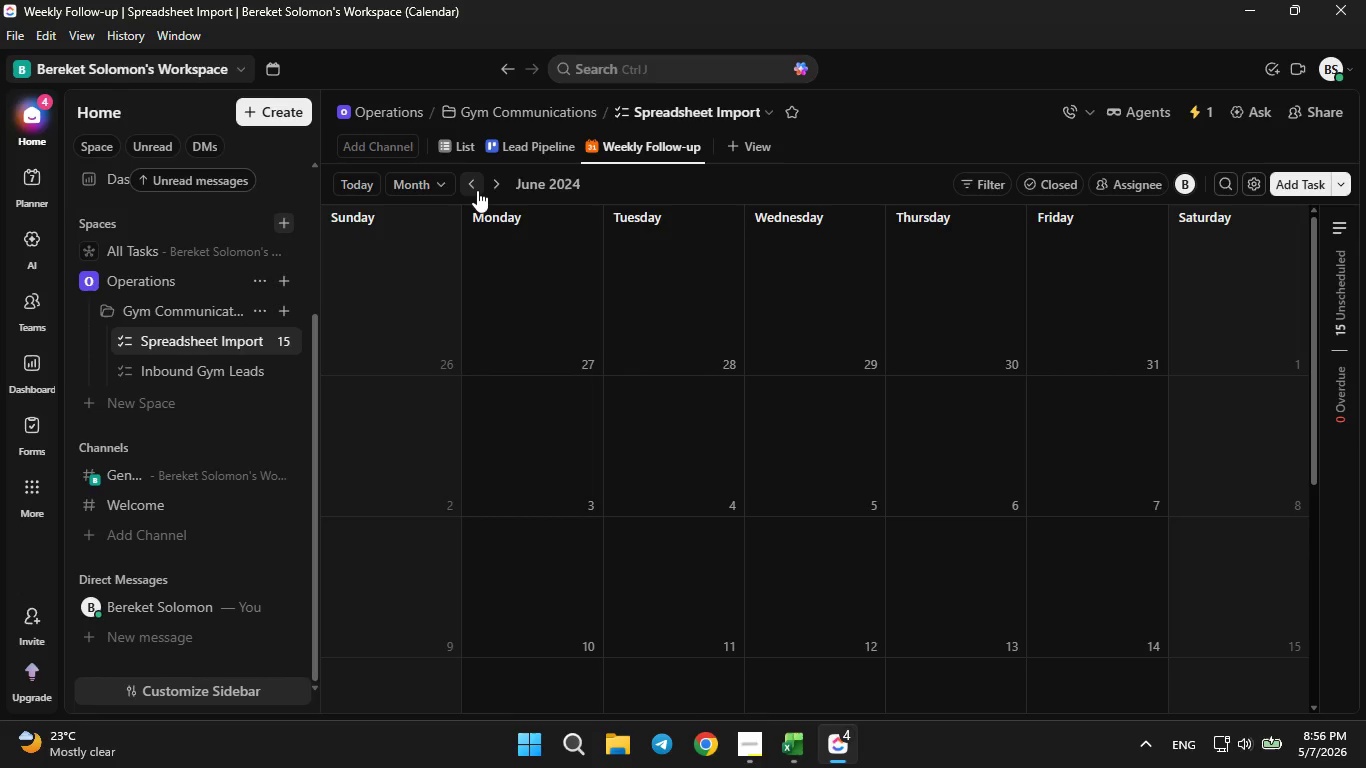 
double_click([477, 190])
 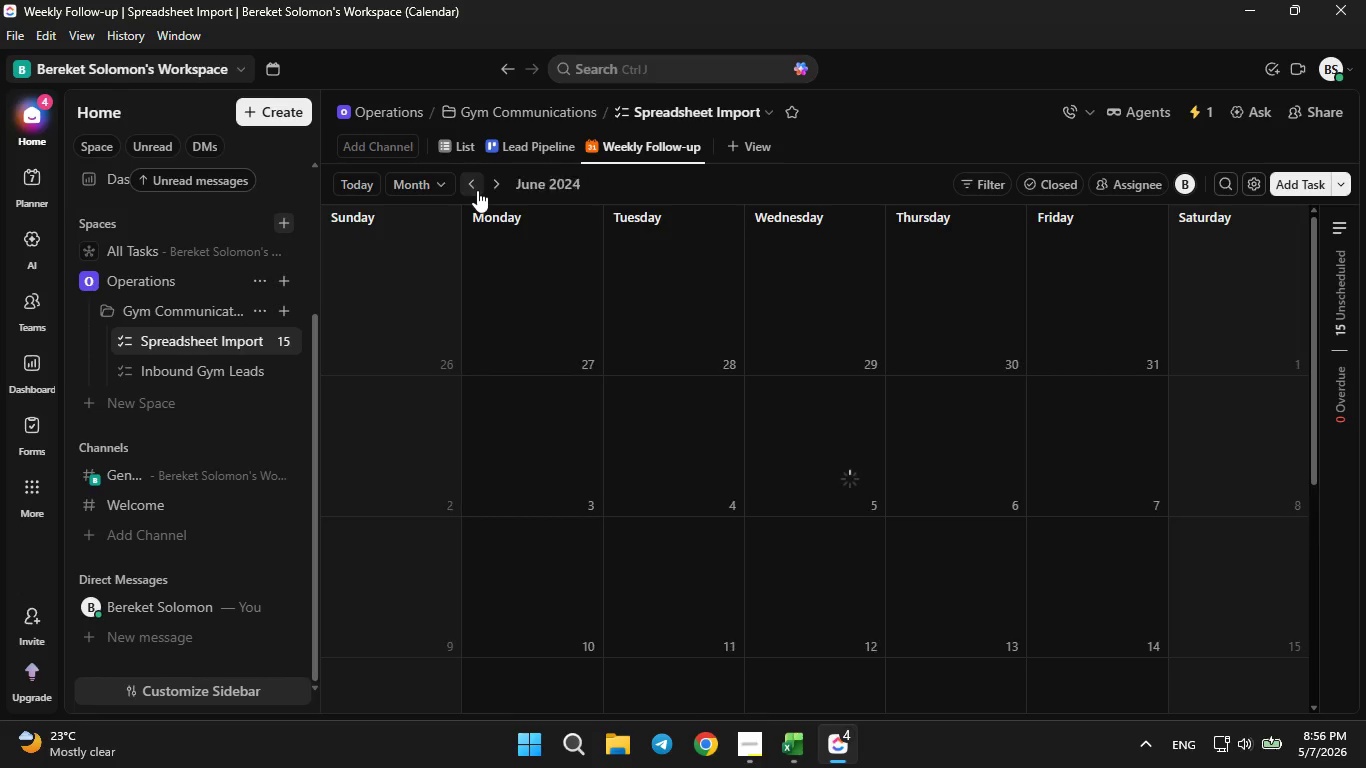 
left_click([477, 190])
 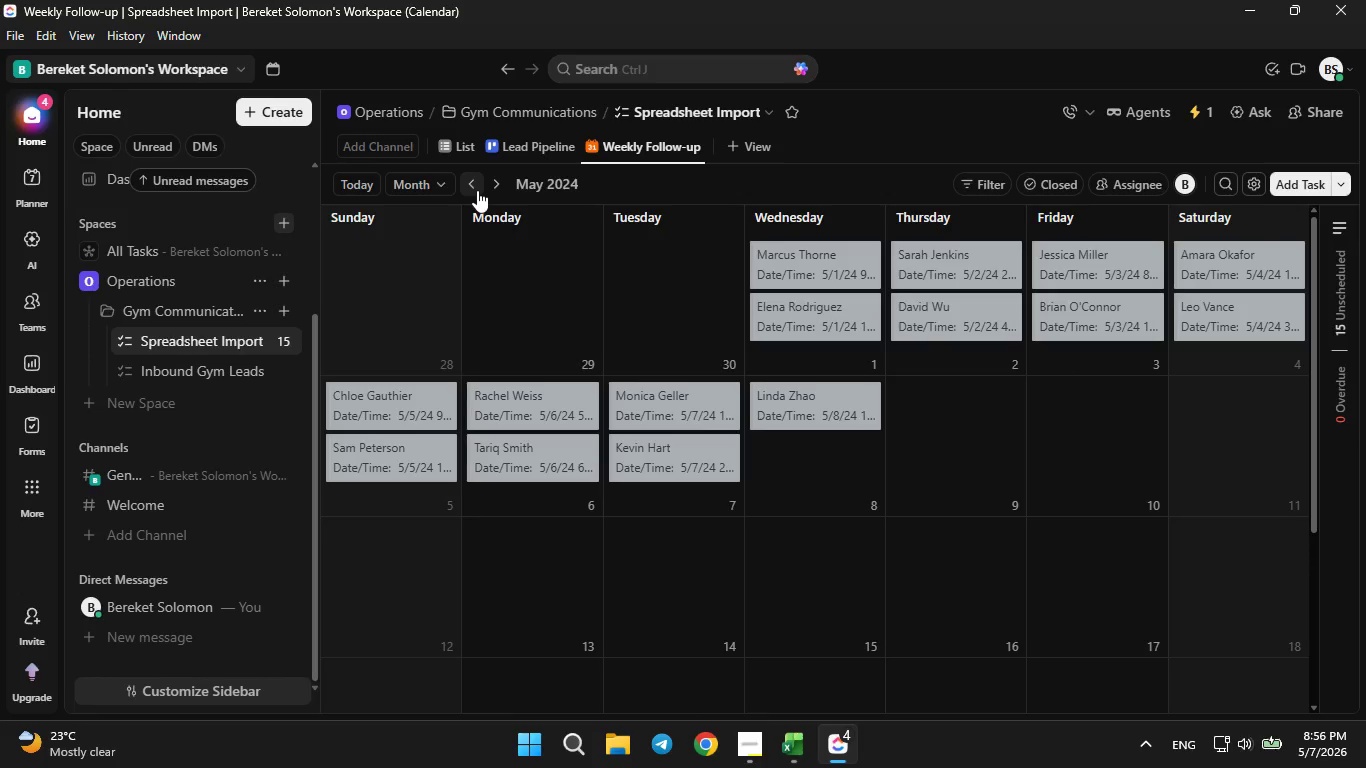 
left_click([477, 190])
 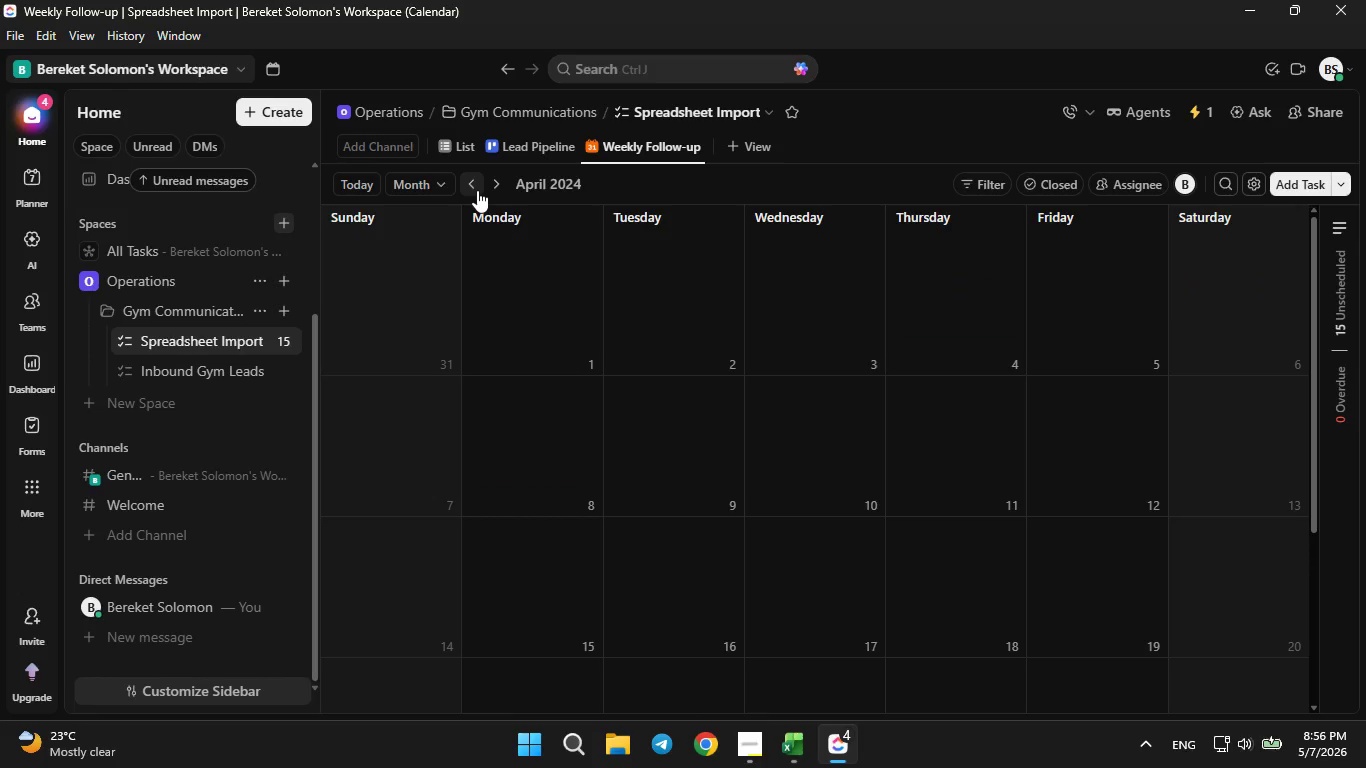 
left_click([491, 183])
 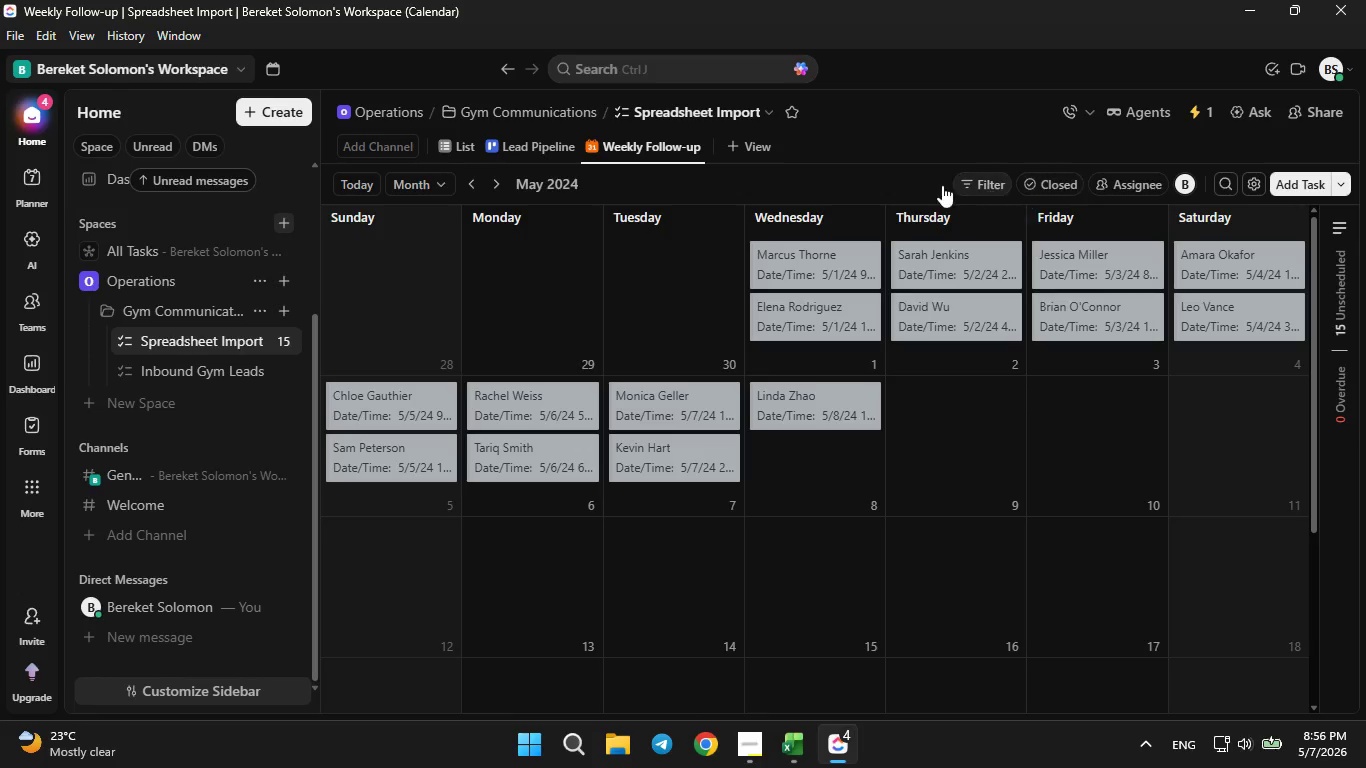 
left_click([663, 138])
 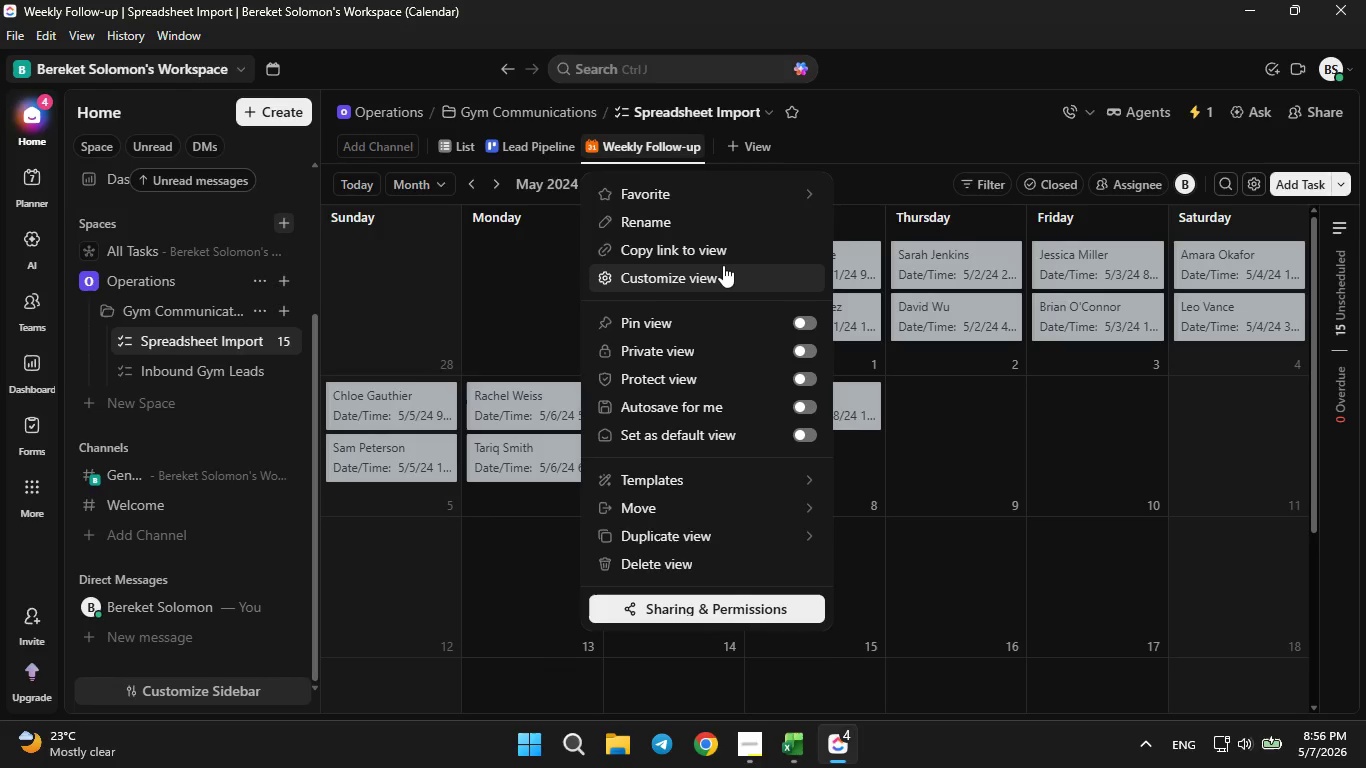 
left_click([723, 265])
 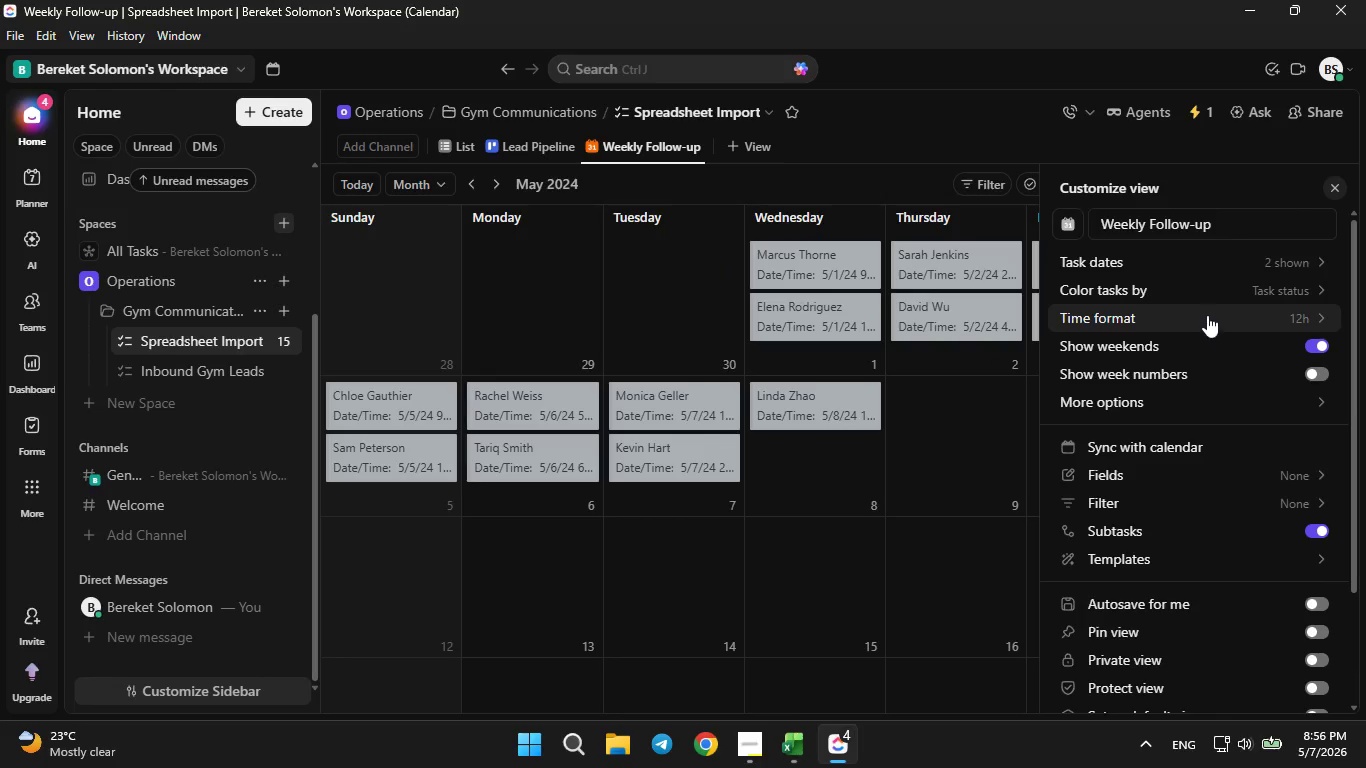 
left_click([1223, 292])
 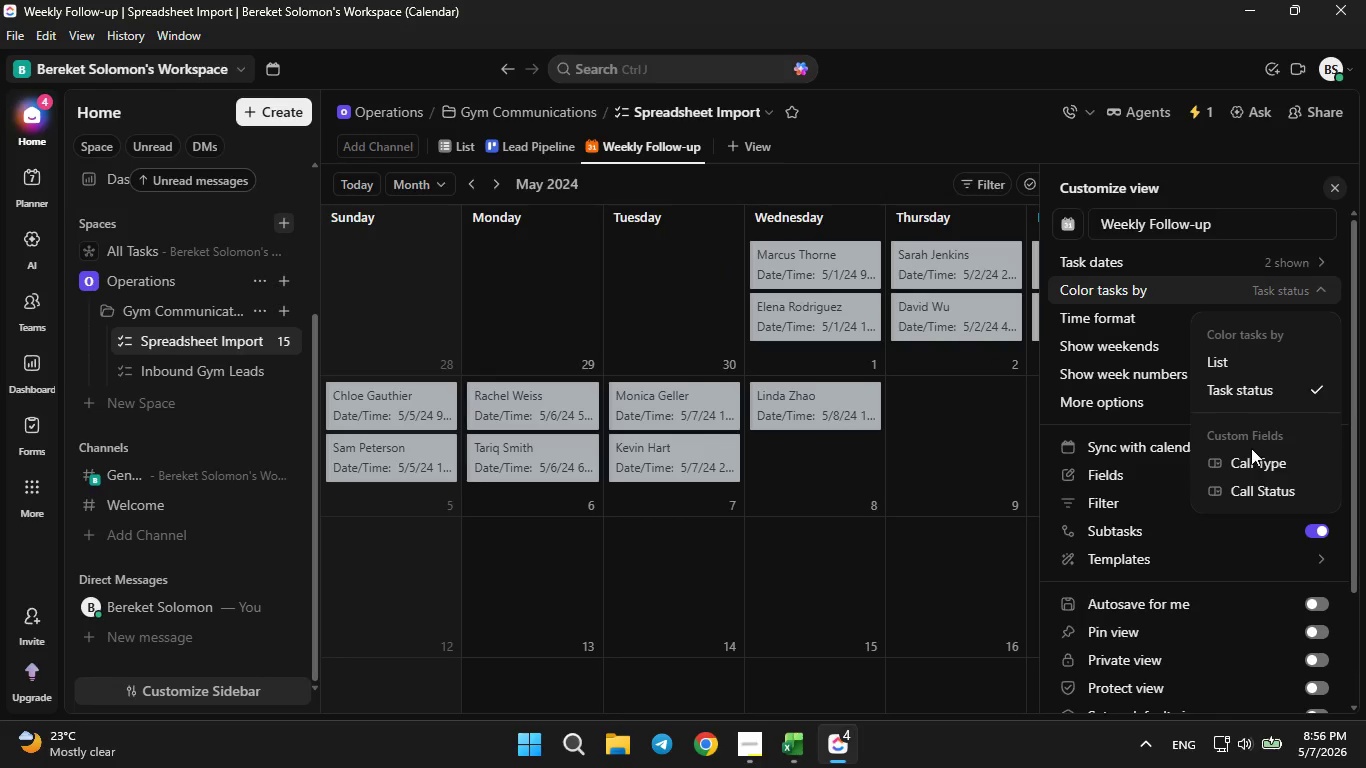 
left_click([1252, 456])
 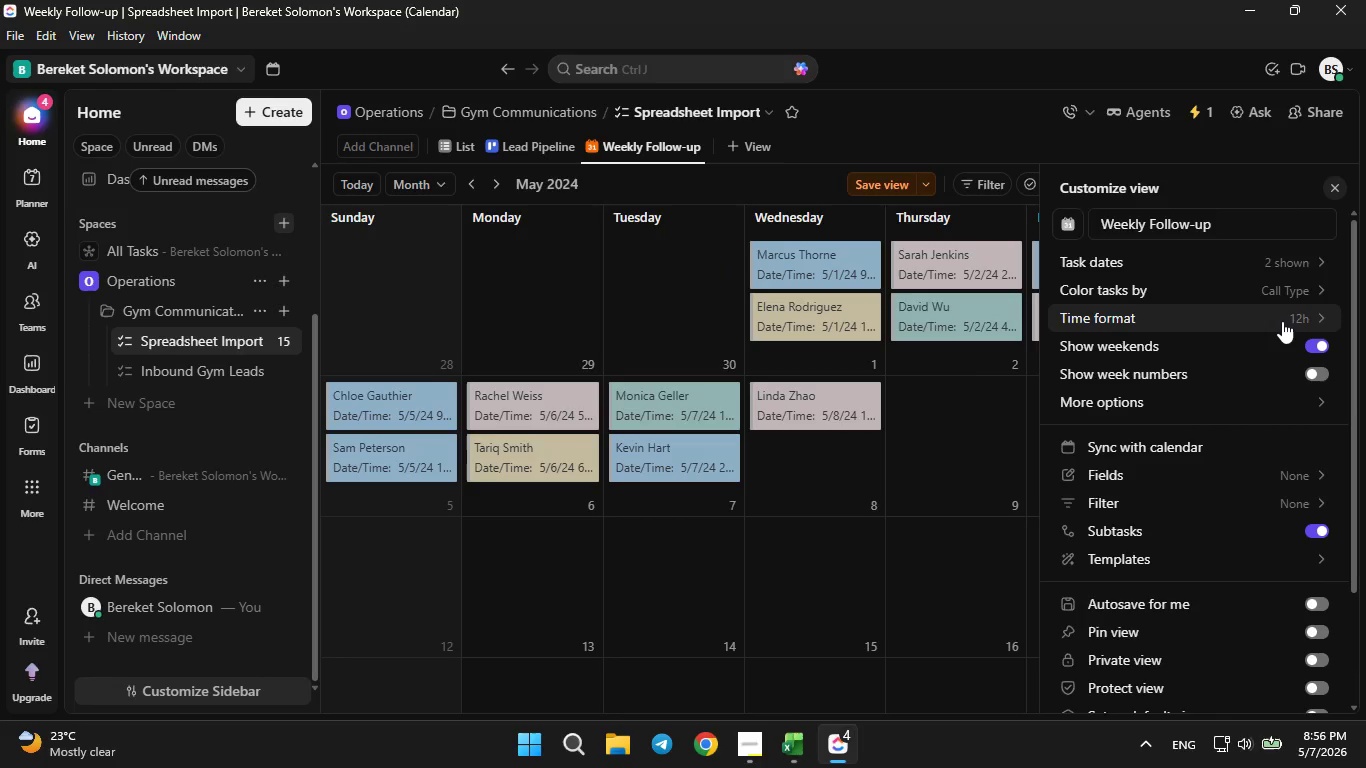 
left_click([1282, 290])
 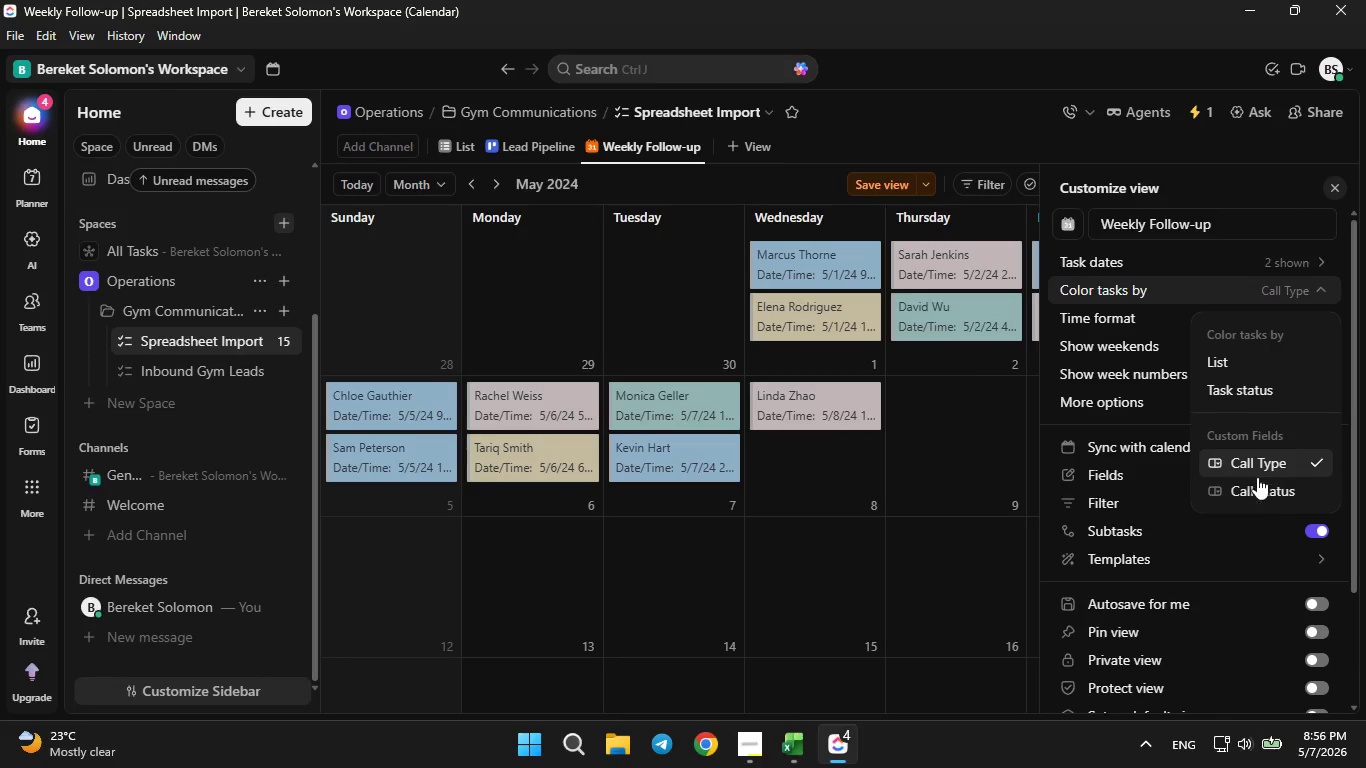 
left_click([1253, 493])
 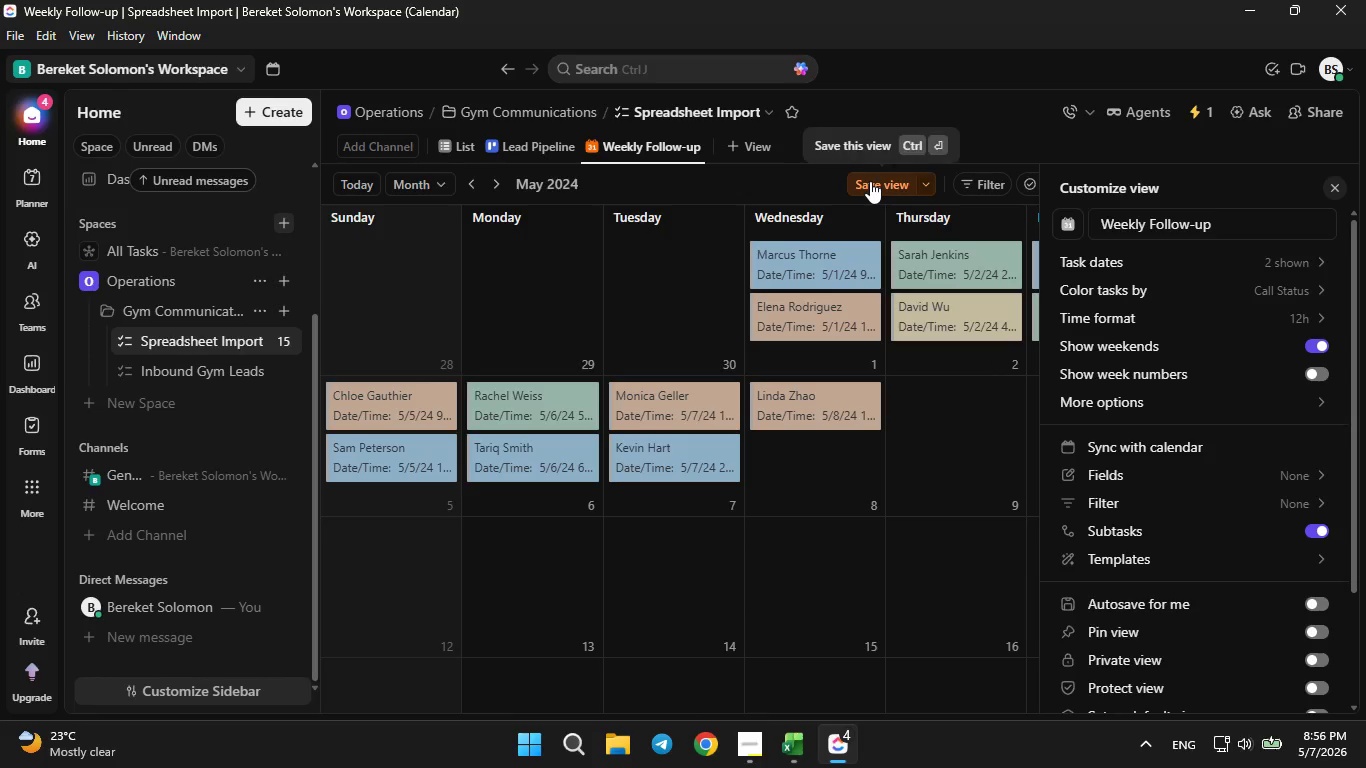 
left_click([1145, 392])
 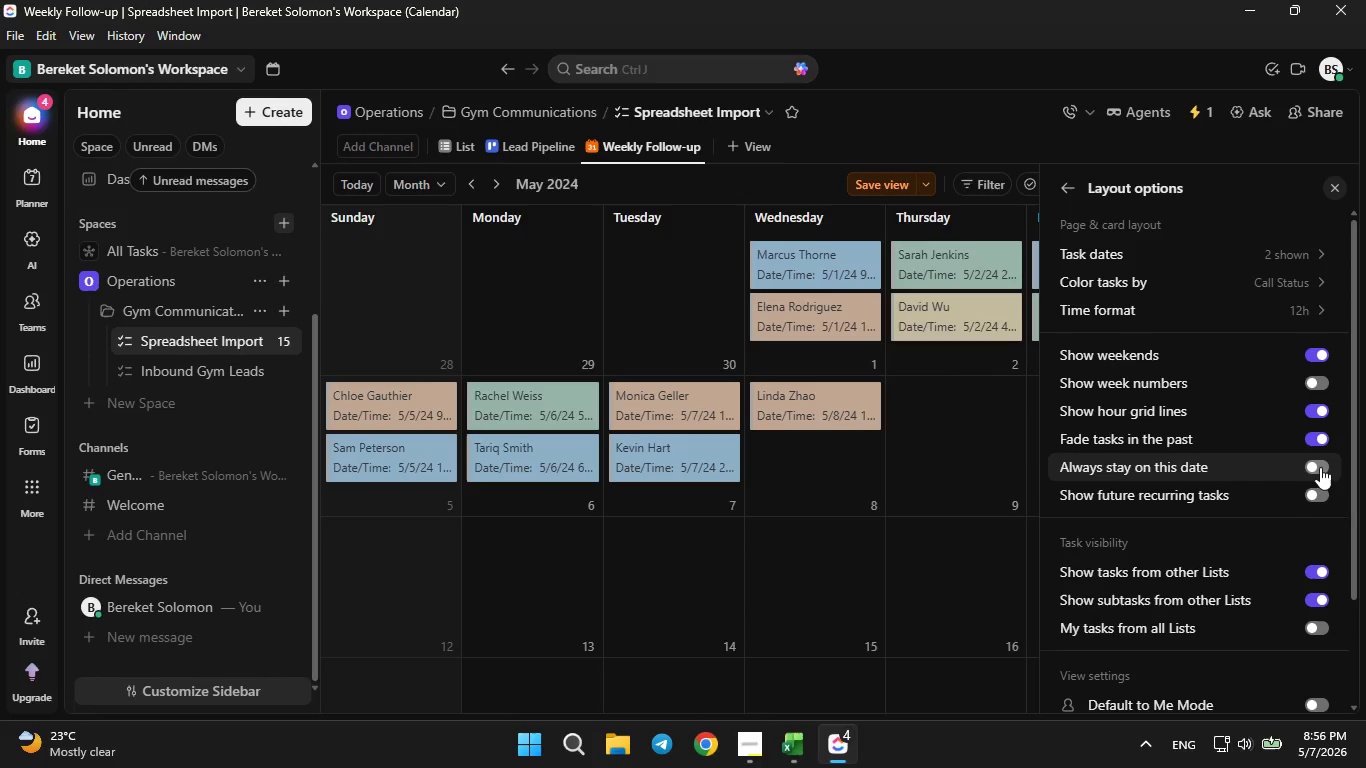 
left_click([1322, 467])
 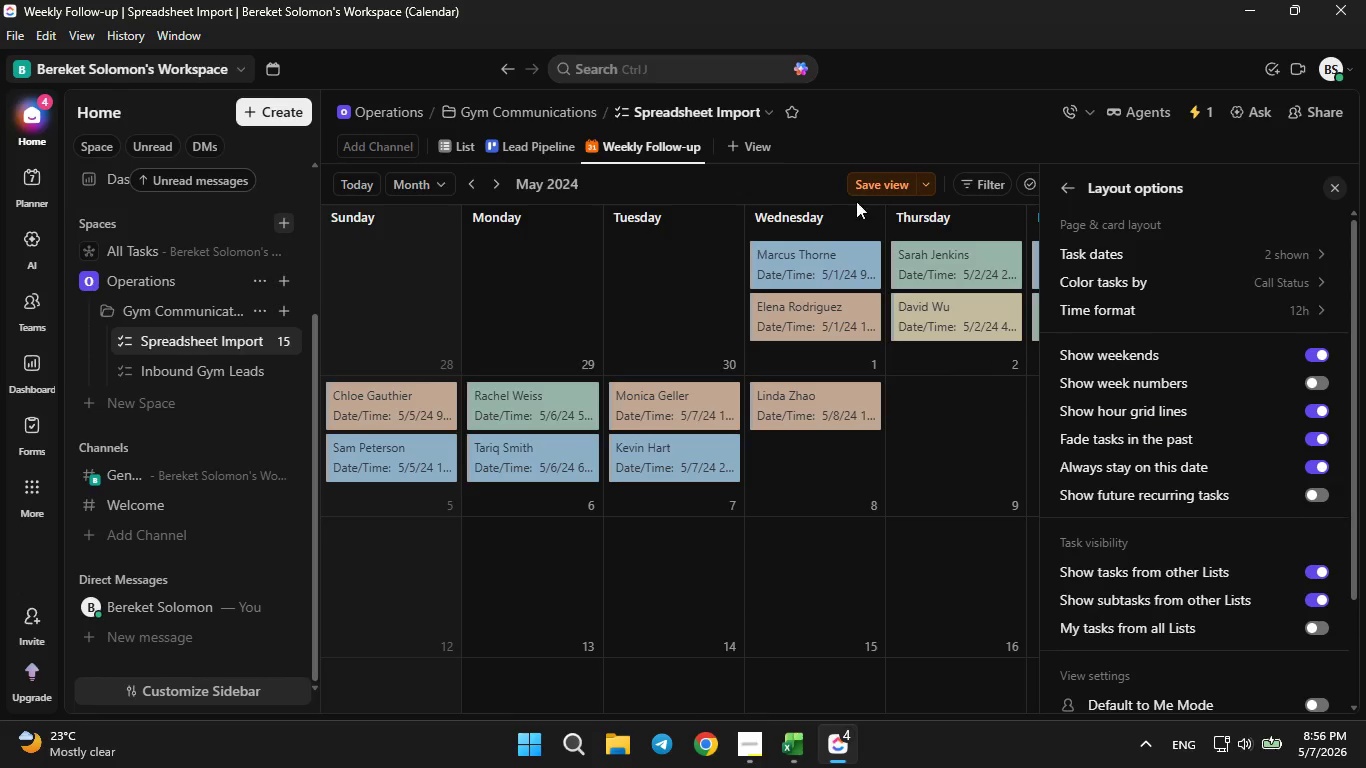 
left_click([869, 183])
 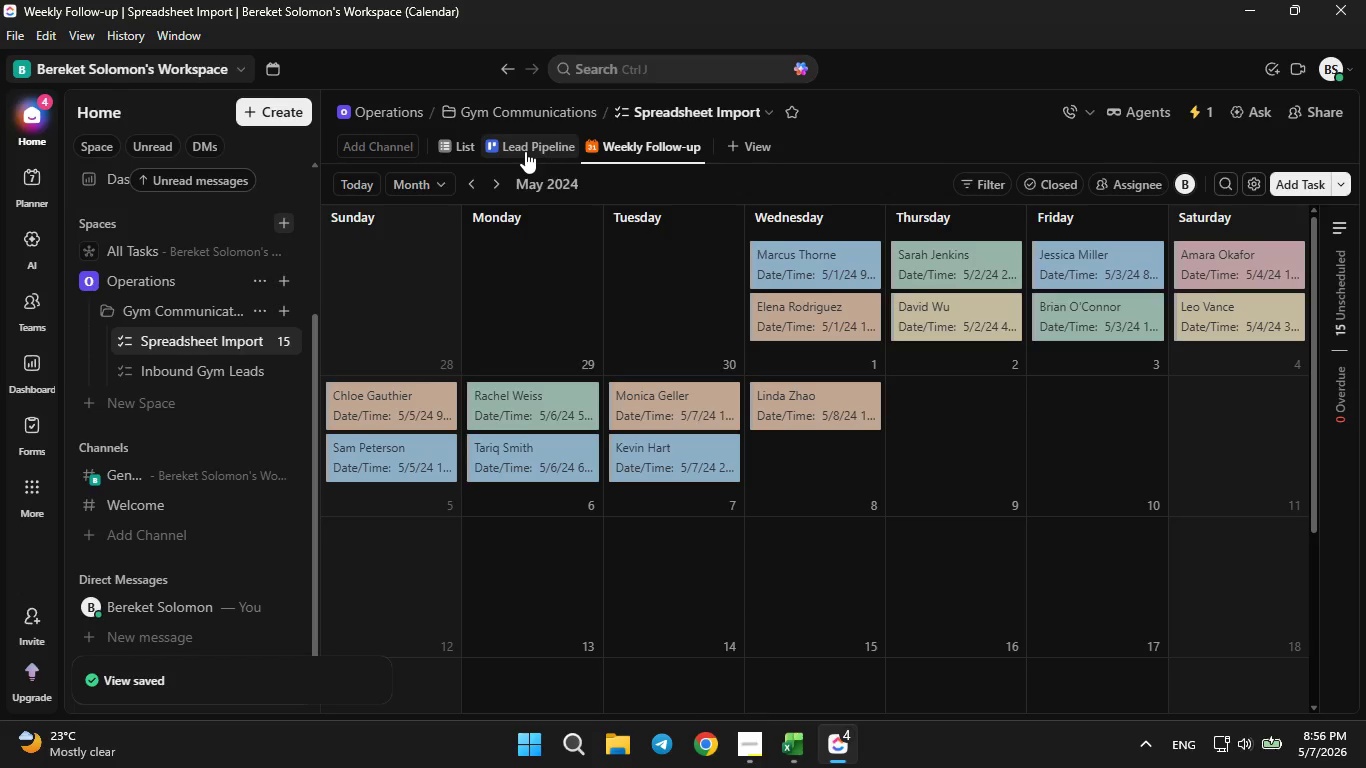 
wait(5.94)
 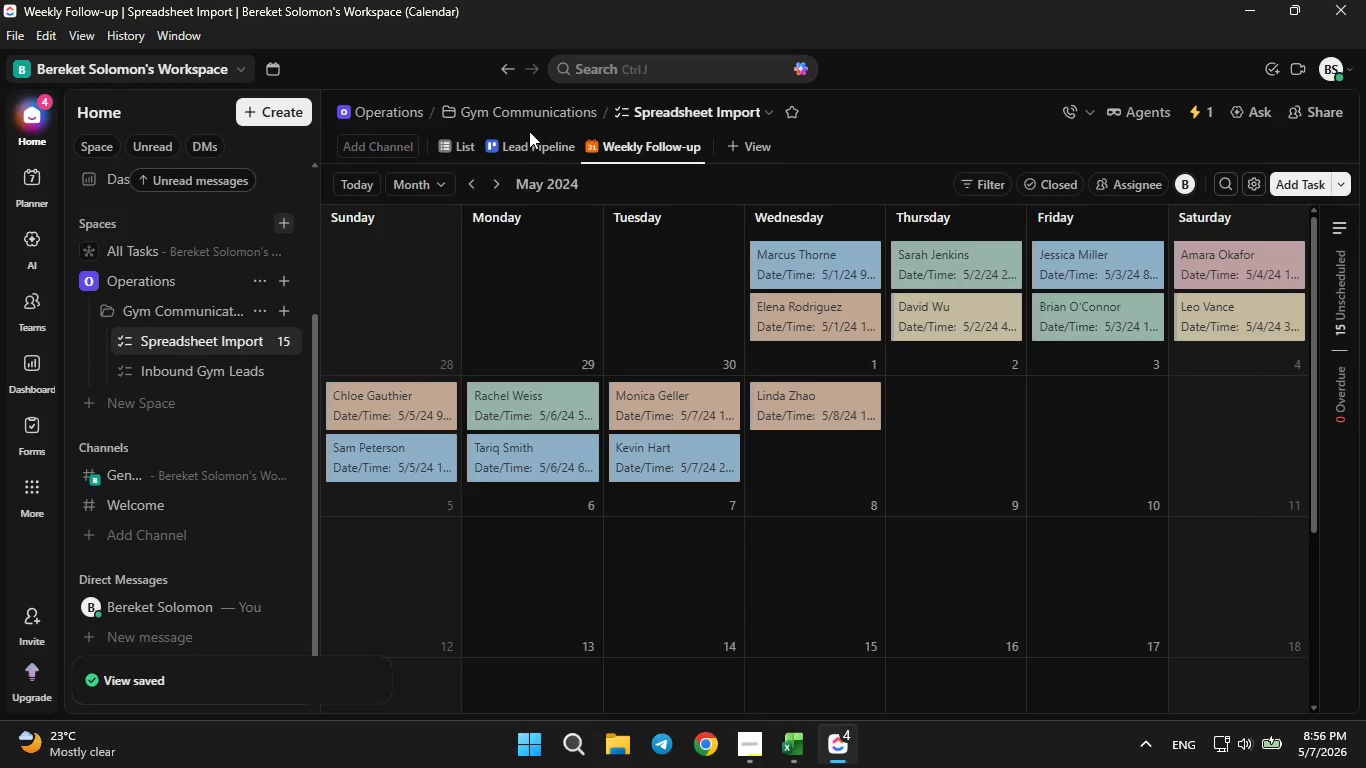 
left_click([525, 149])
 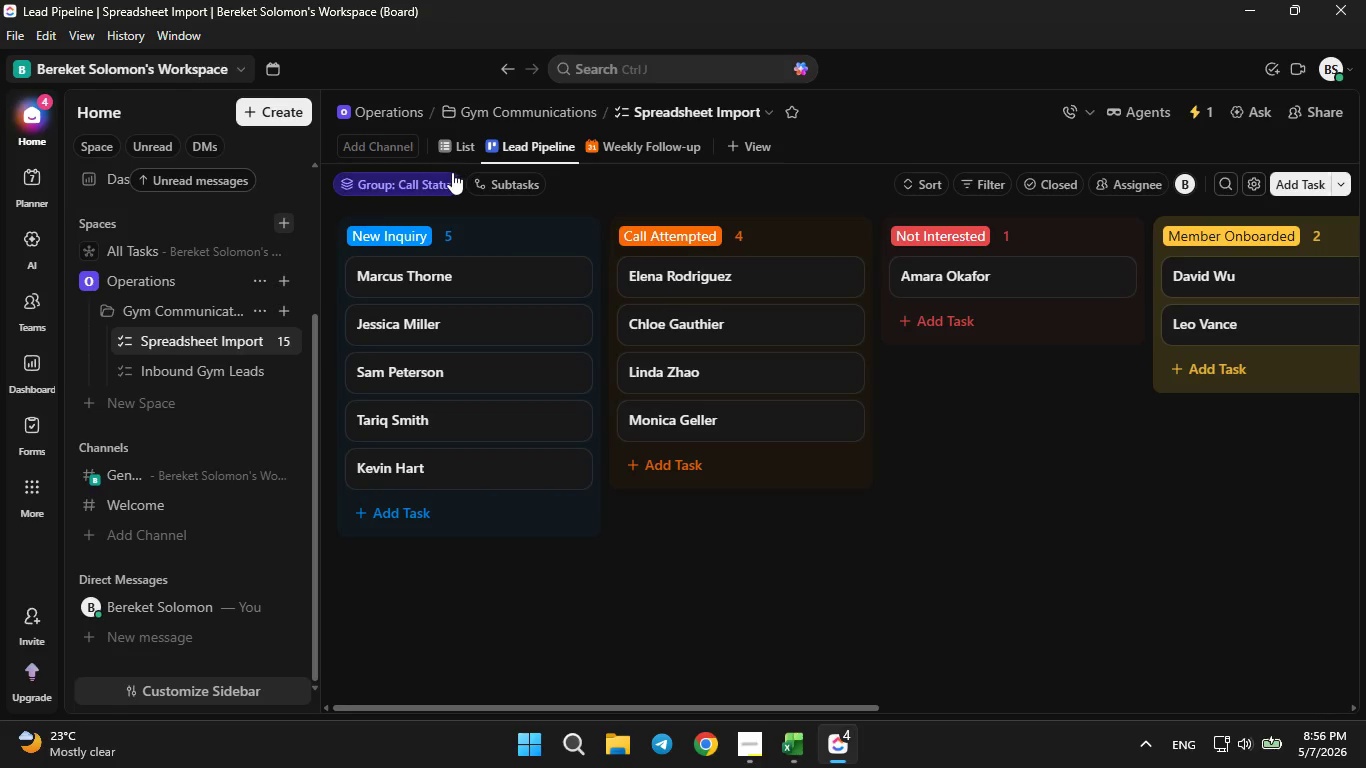 
left_click([458, 148])
 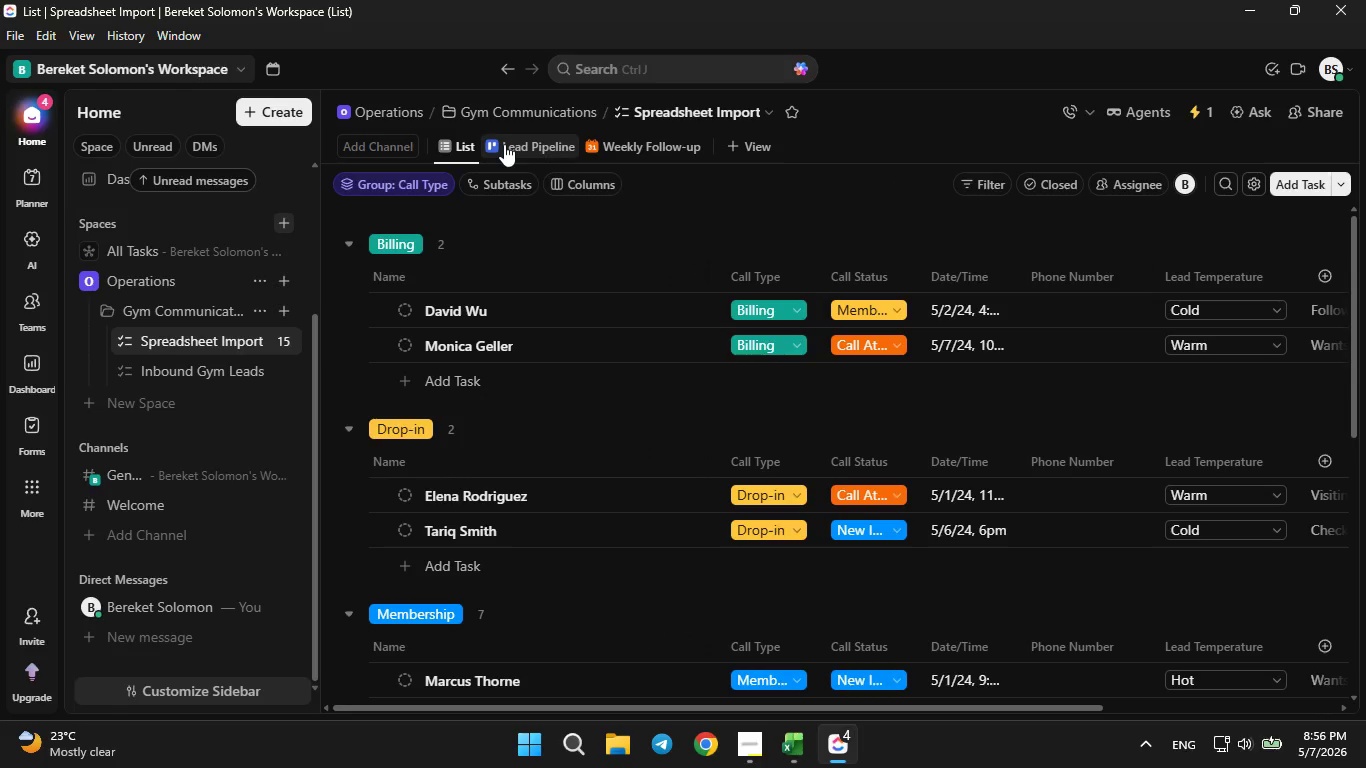 
left_click([504, 144])
 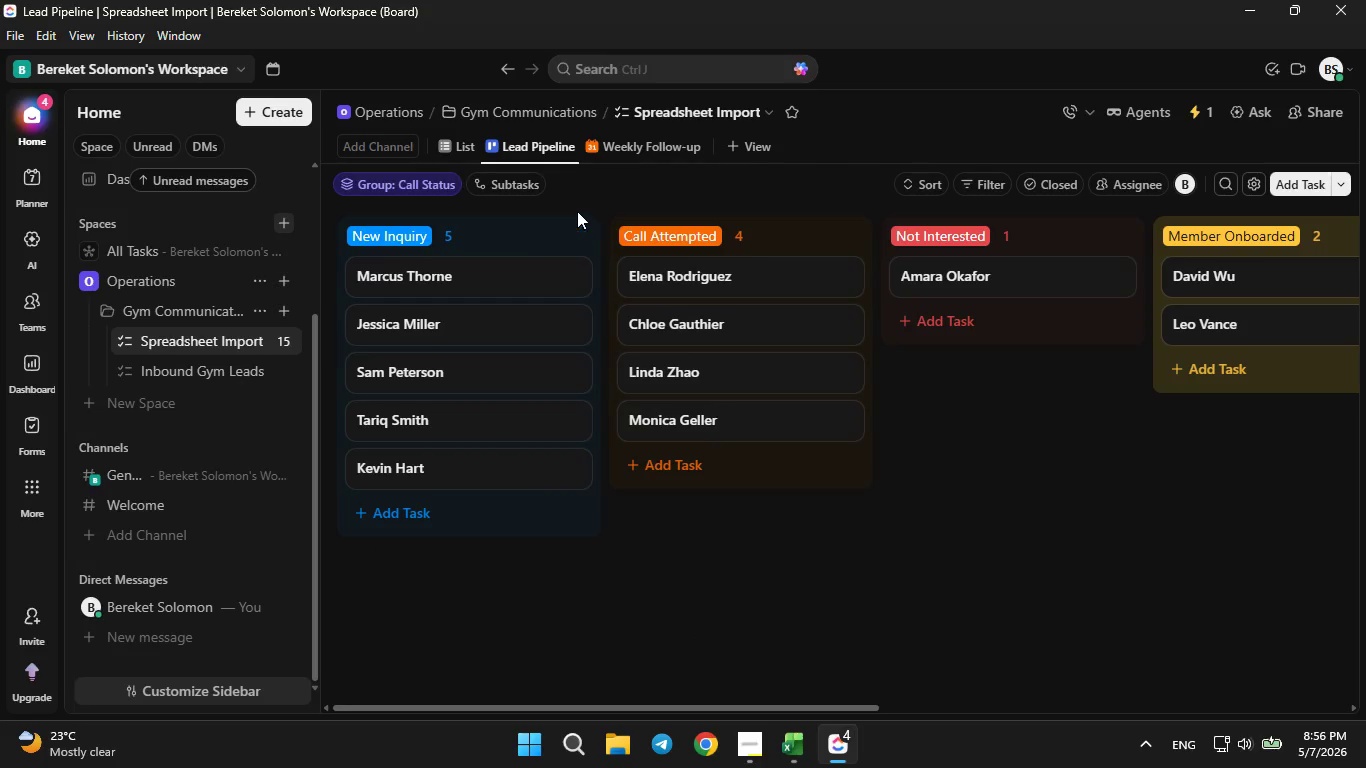 
right_click([542, 149])
 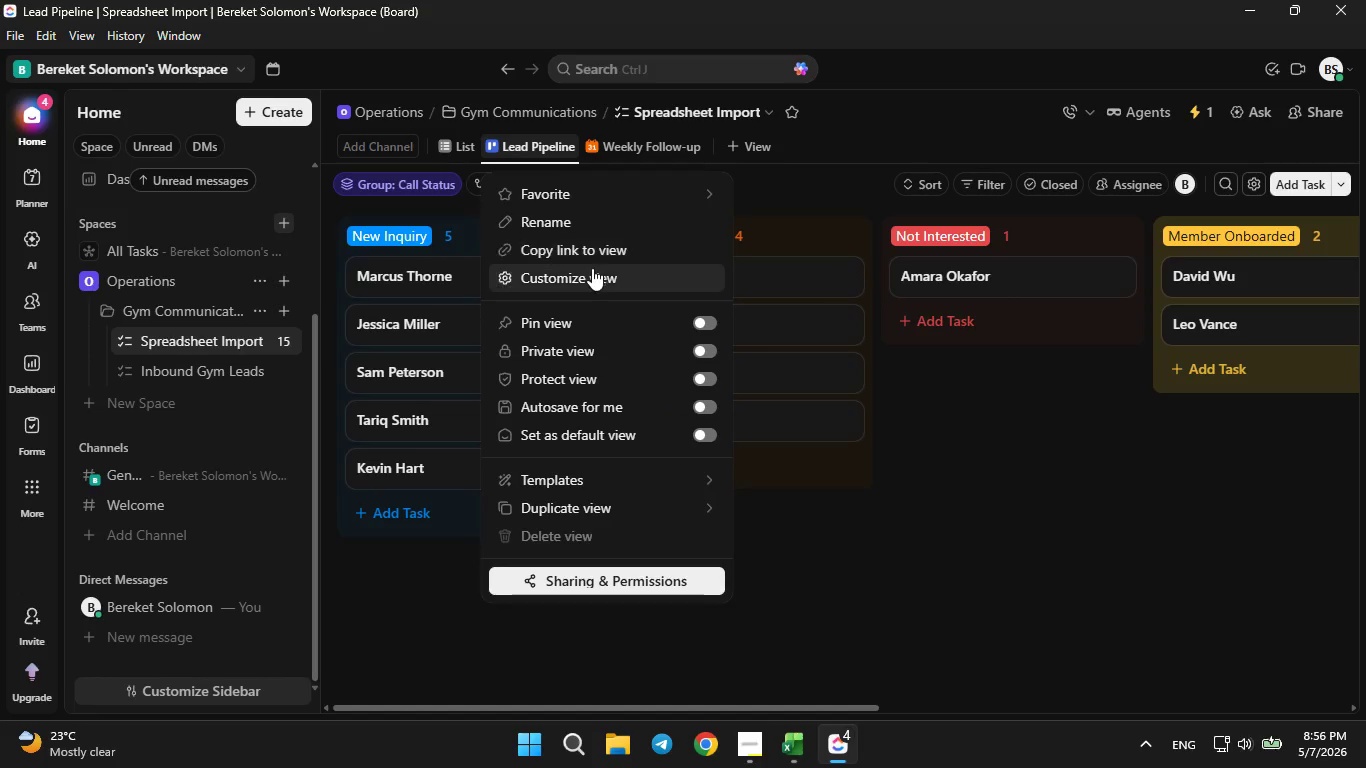 
left_click([592, 268])
 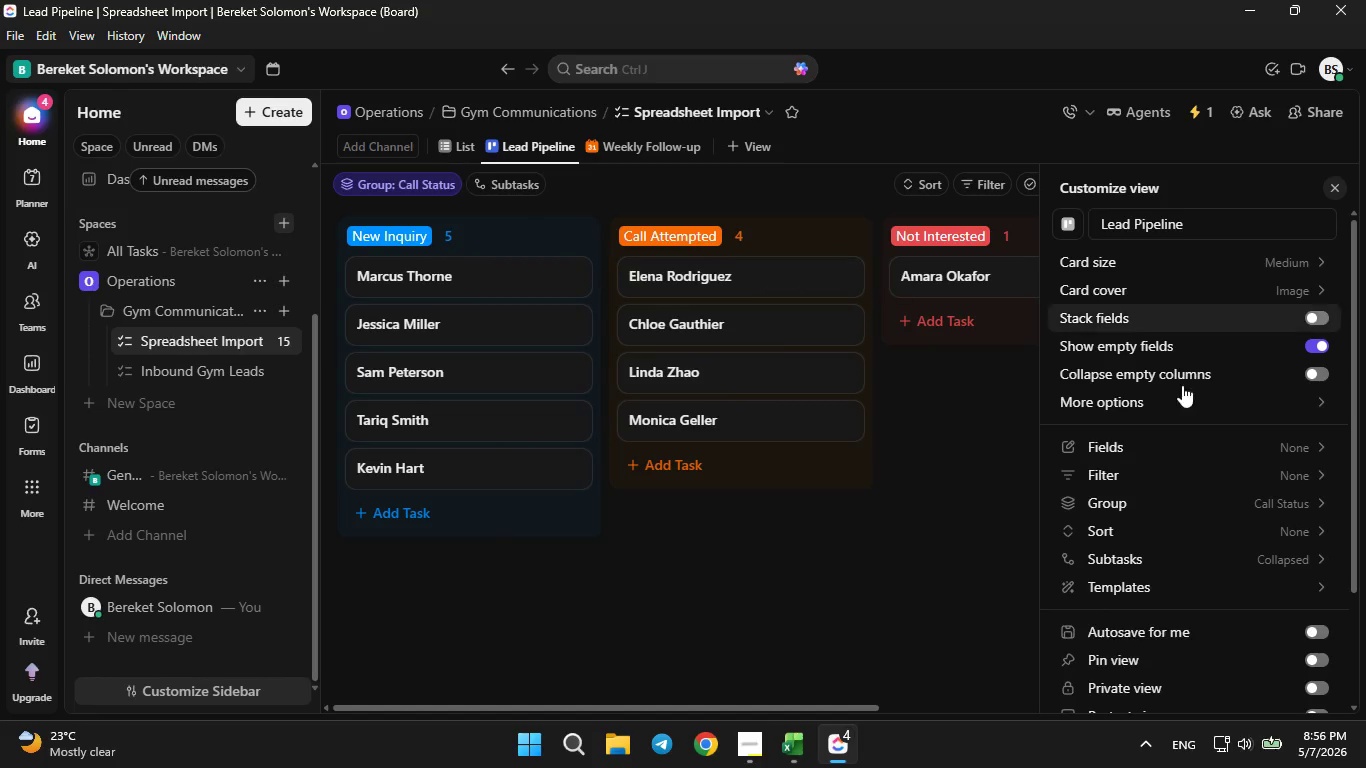 
scroll: coordinate [1207, 404], scroll_direction: down, amount: 2.0
 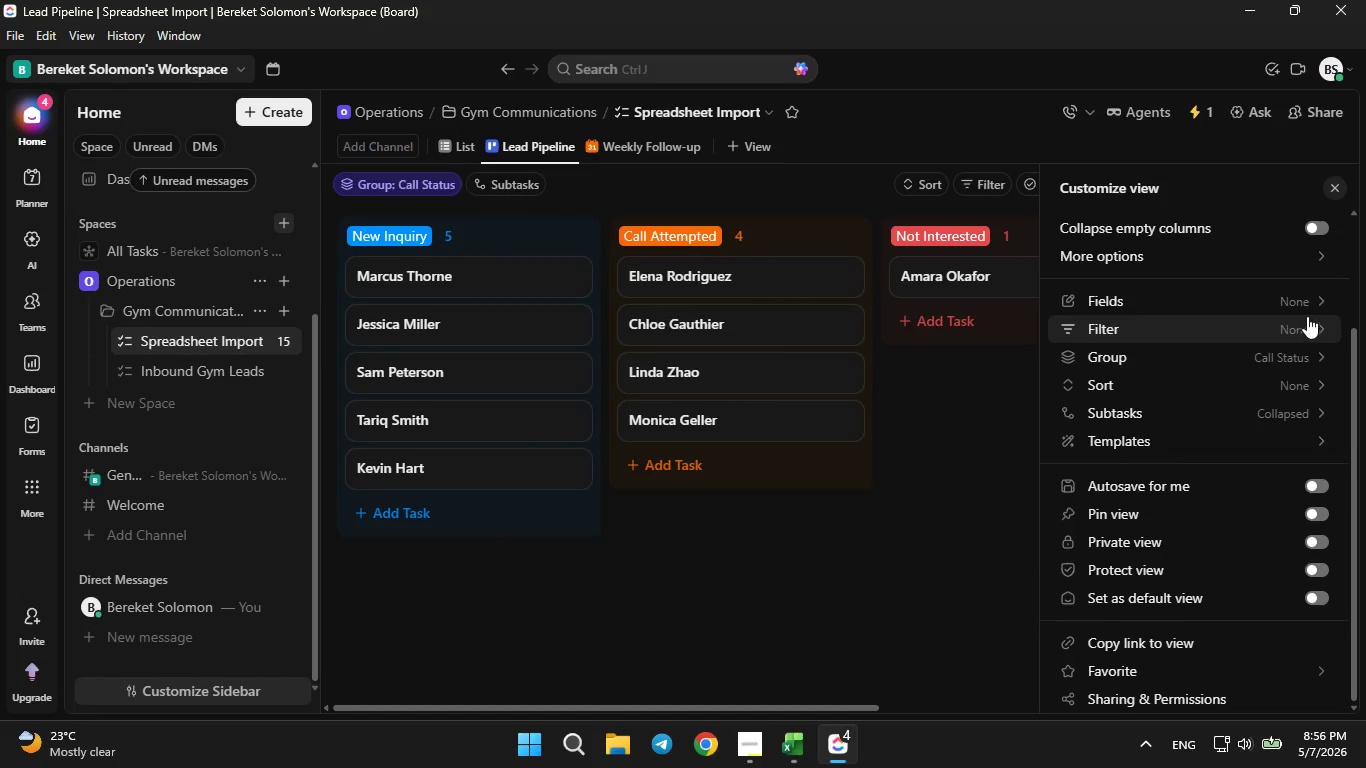 
left_click([1295, 299])
 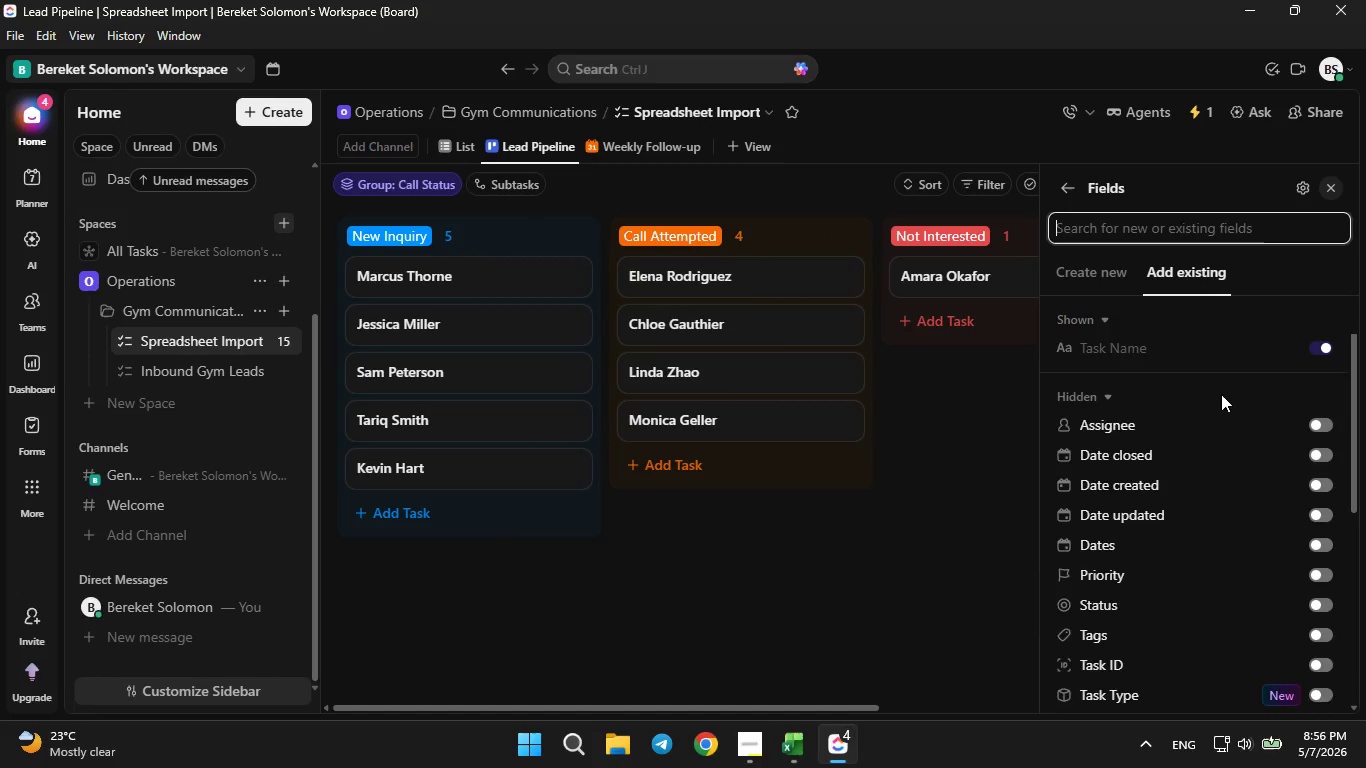 
scroll: coordinate [1221, 393], scroll_direction: down, amount: 11.0
 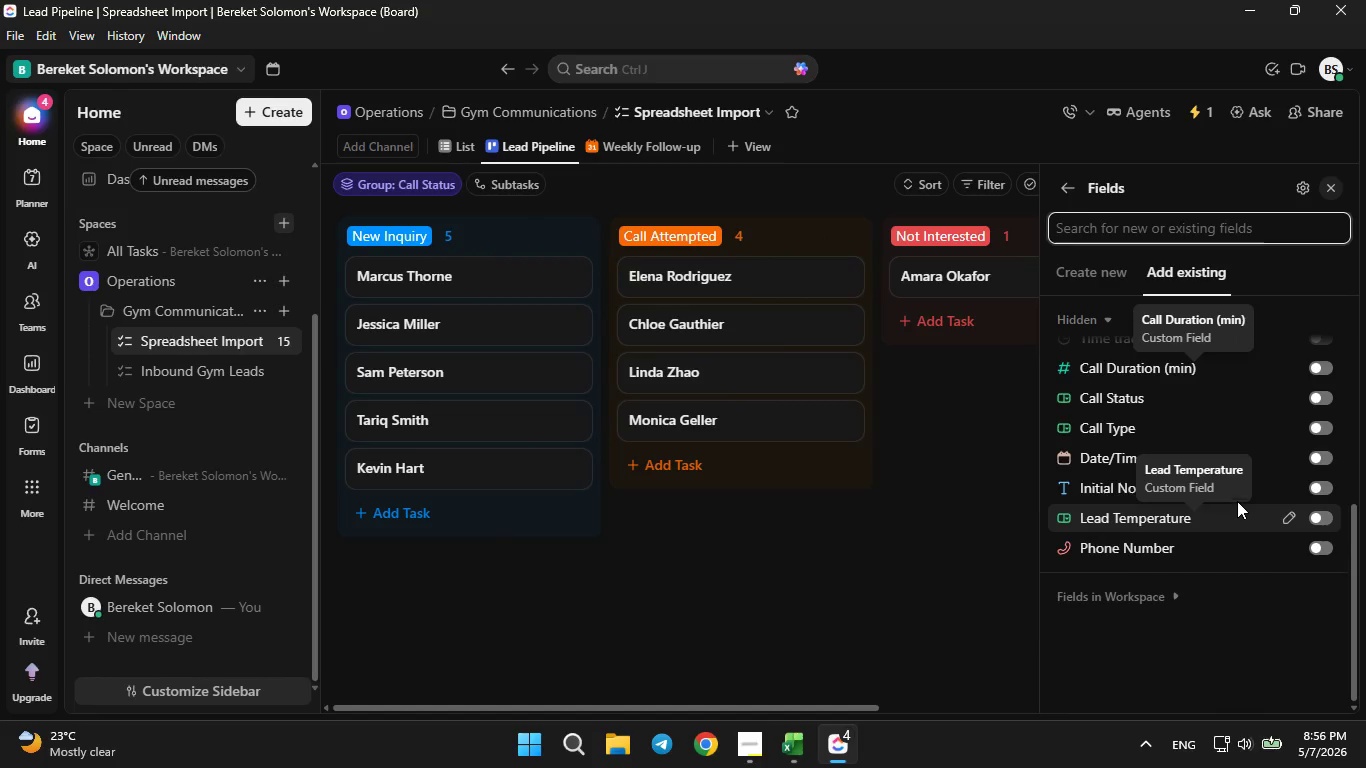 
left_click([1332, 453])
 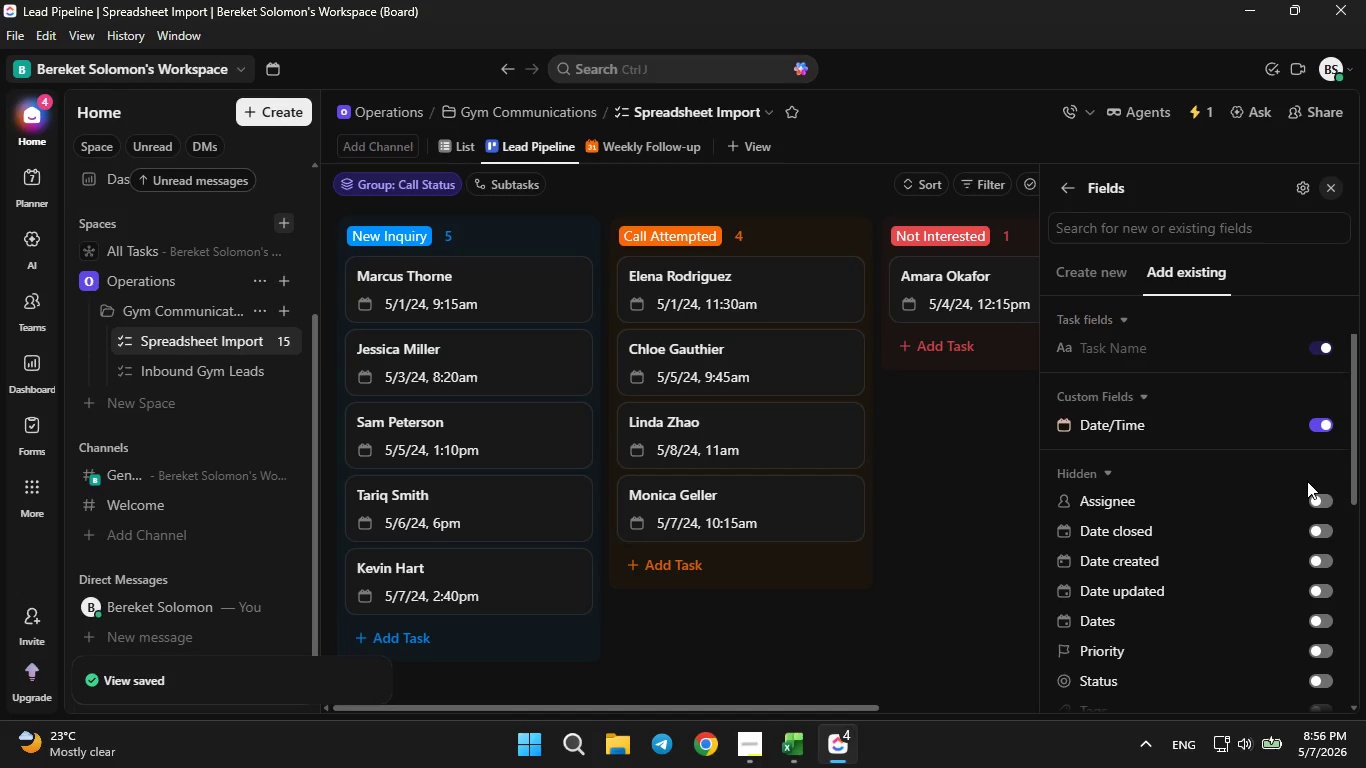 
scroll: coordinate [1282, 514], scroll_direction: down, amount: 7.0
 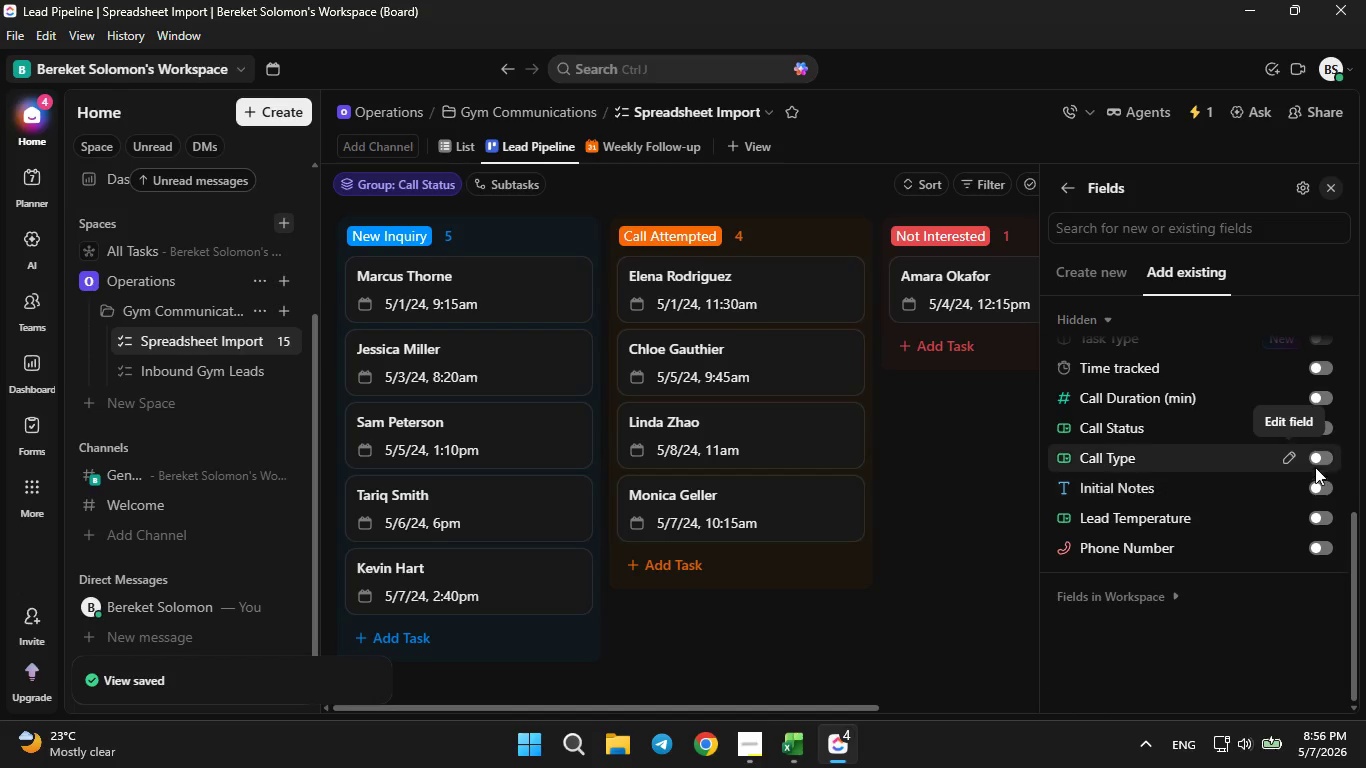 
left_click([1321, 459])
 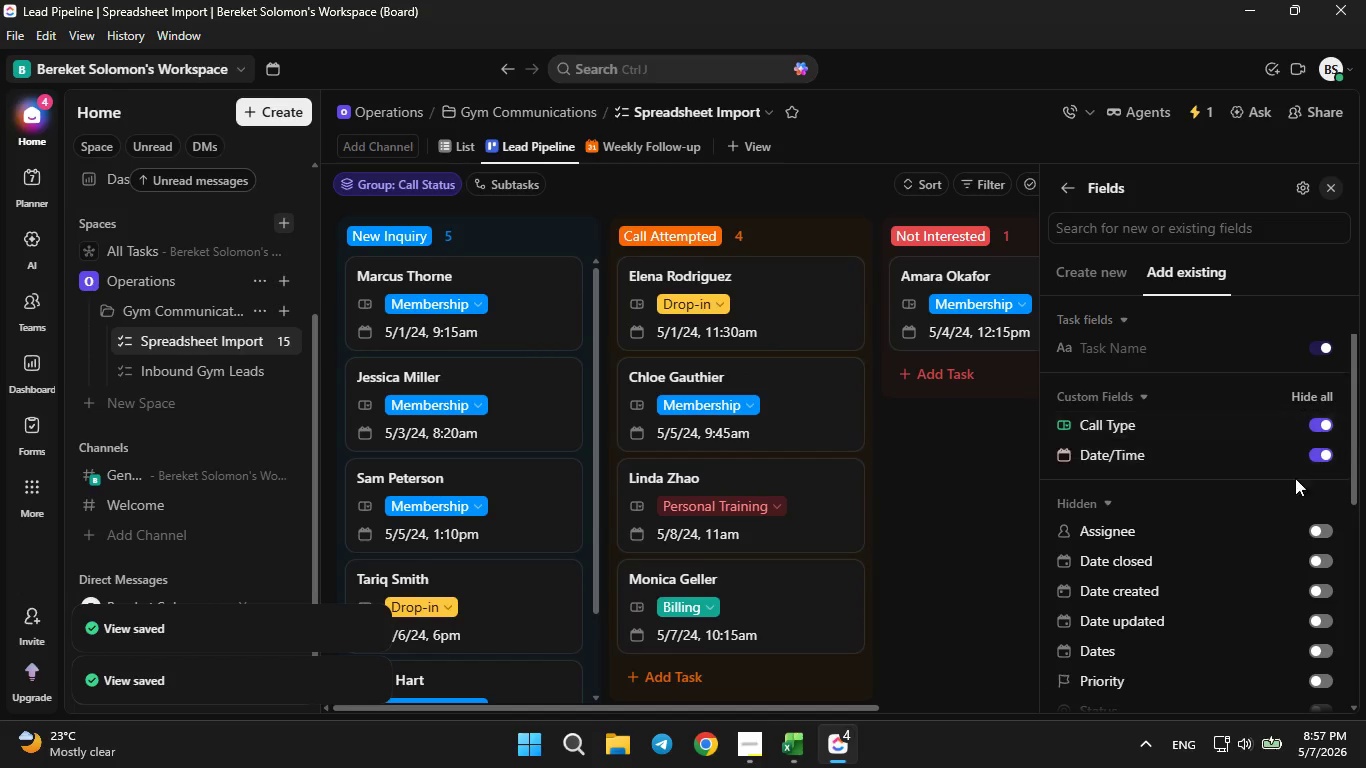 
scroll: coordinate [1255, 487], scroll_direction: down, amount: 5.0
 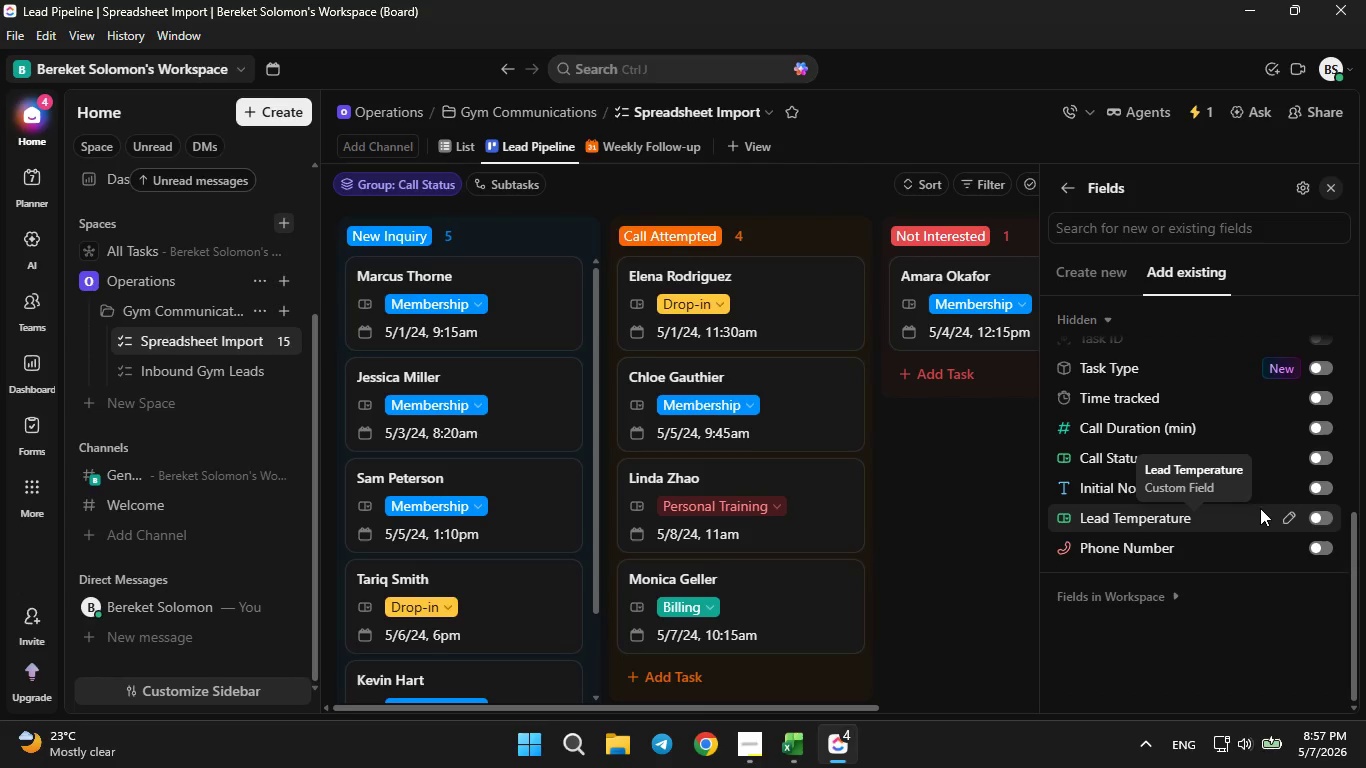 
wait(7.14)
 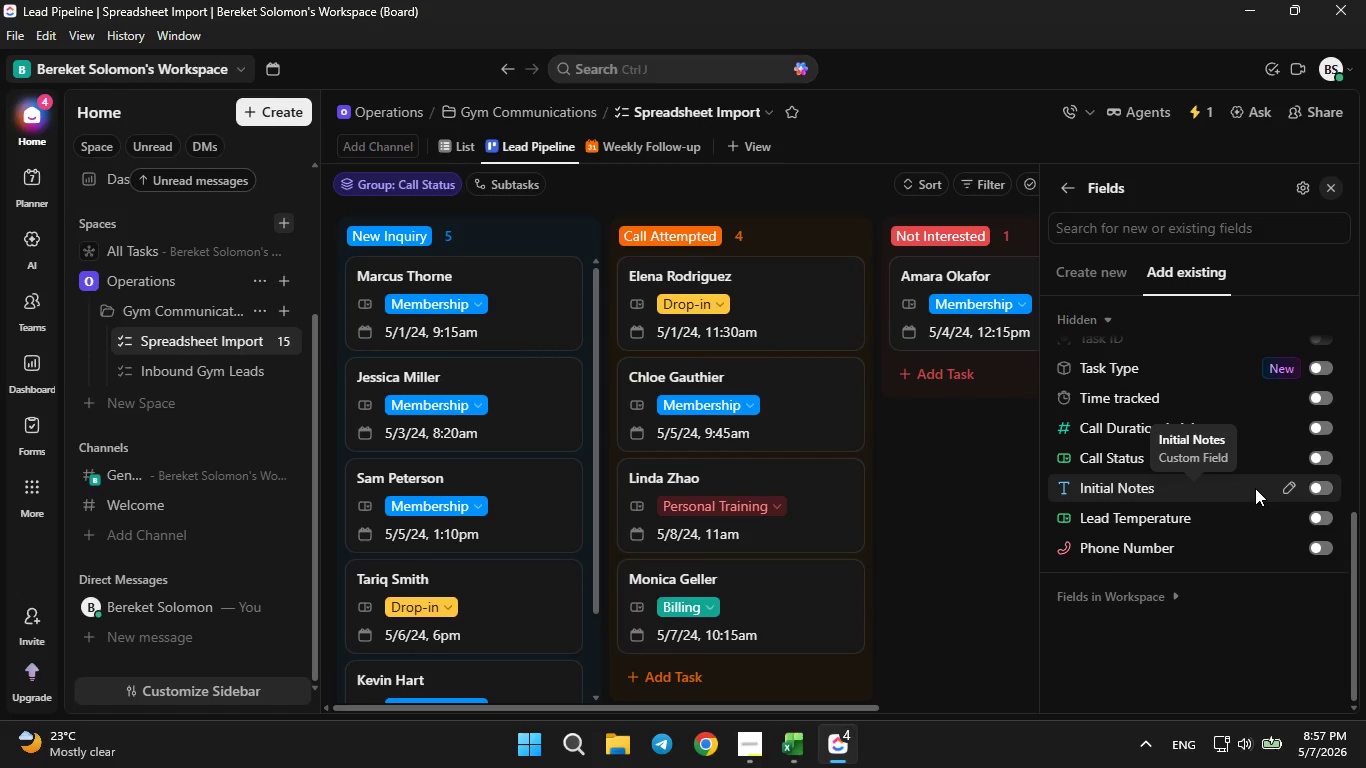 
left_click([1323, 540])
 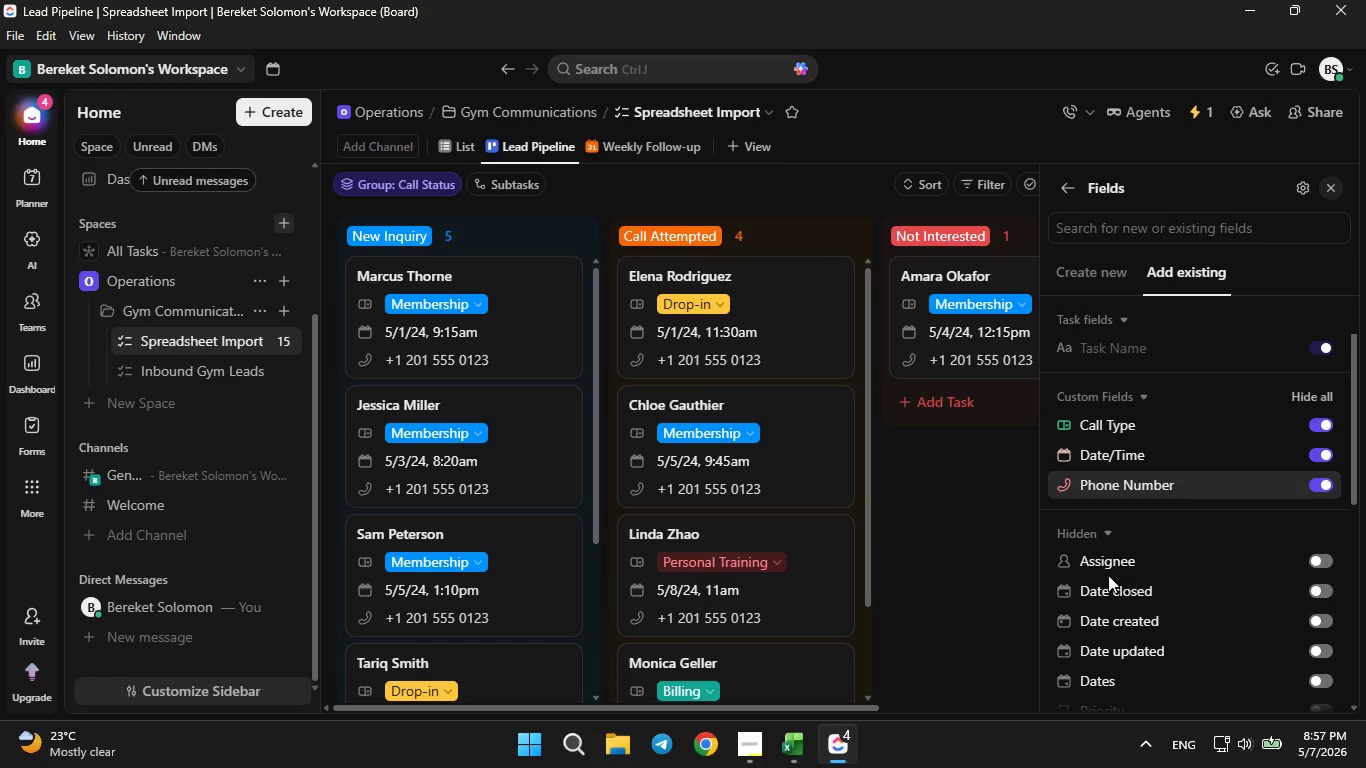 
left_click([1009, 562])
 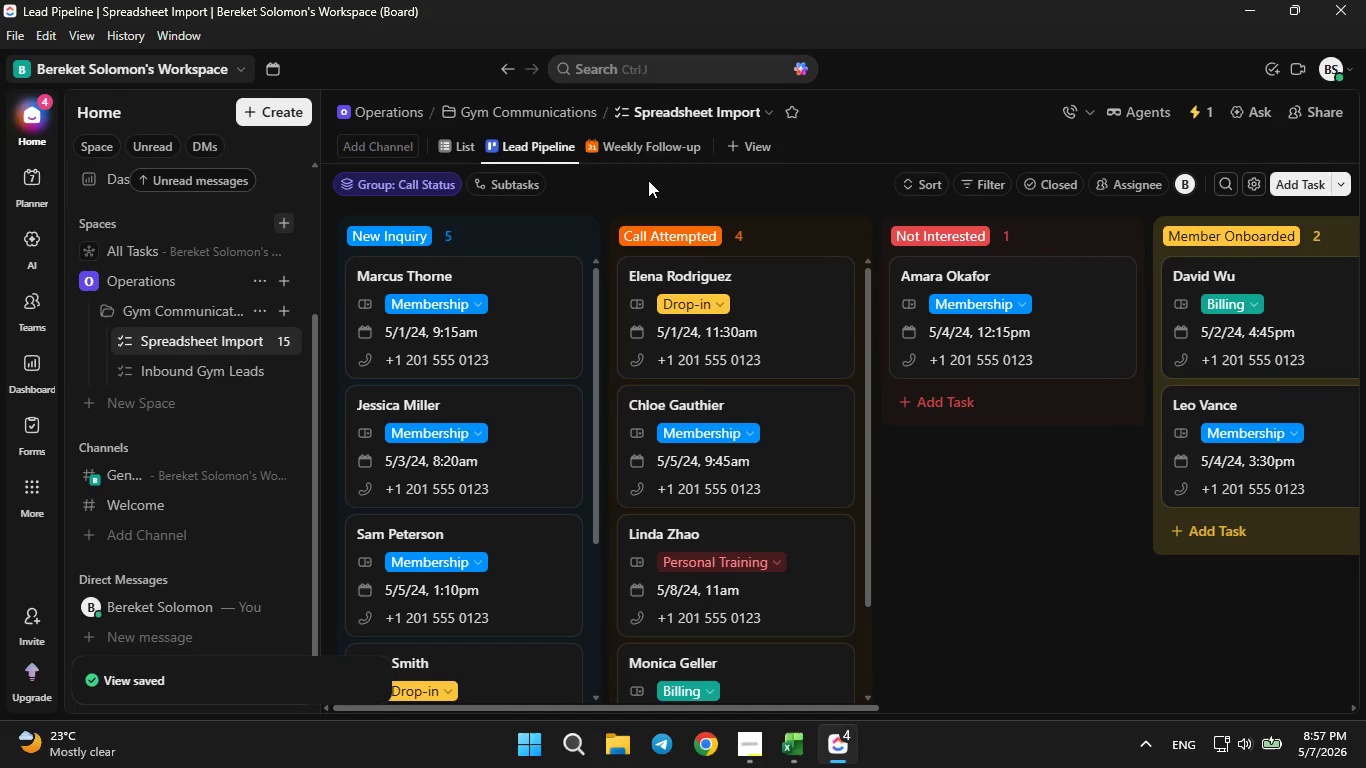 
wait(5.88)
 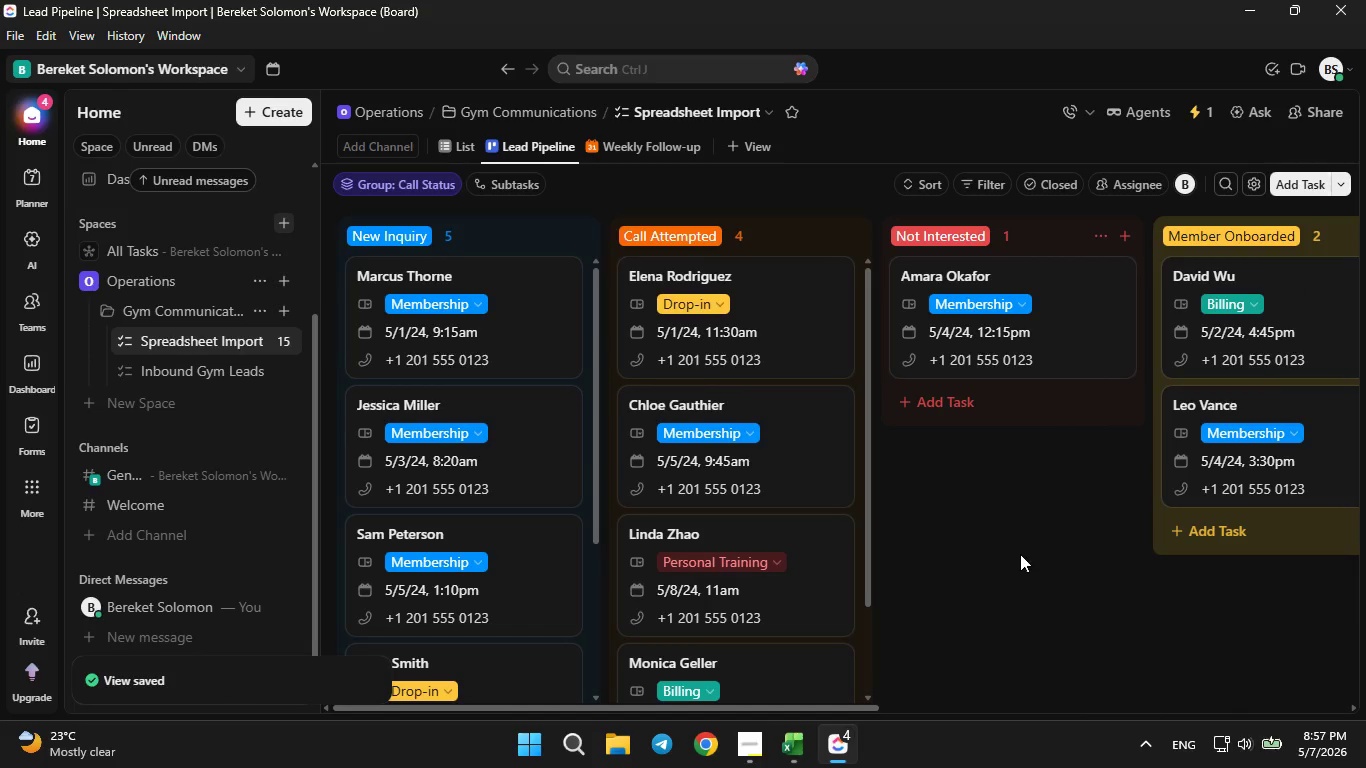 
mouse_move([501, 137])
 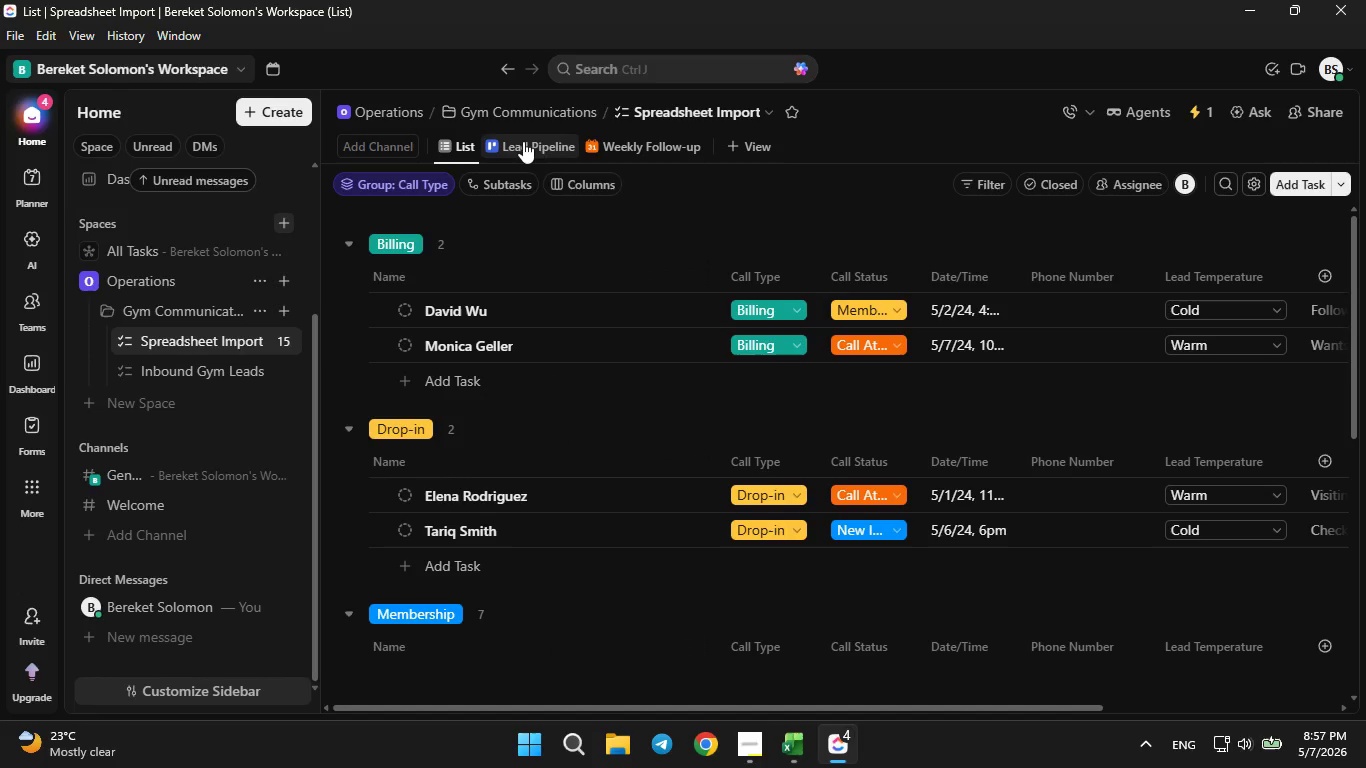 
left_click([523, 141])
 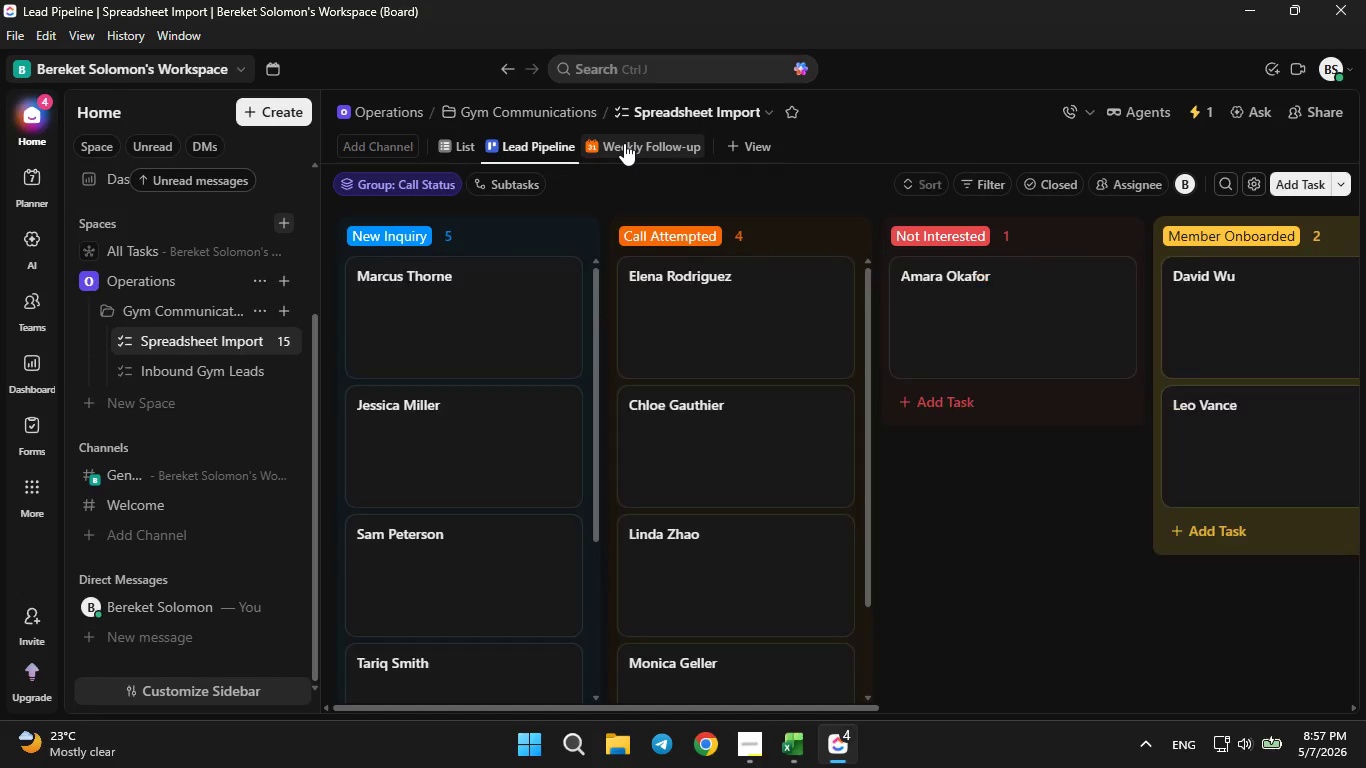 
left_click([624, 143])
 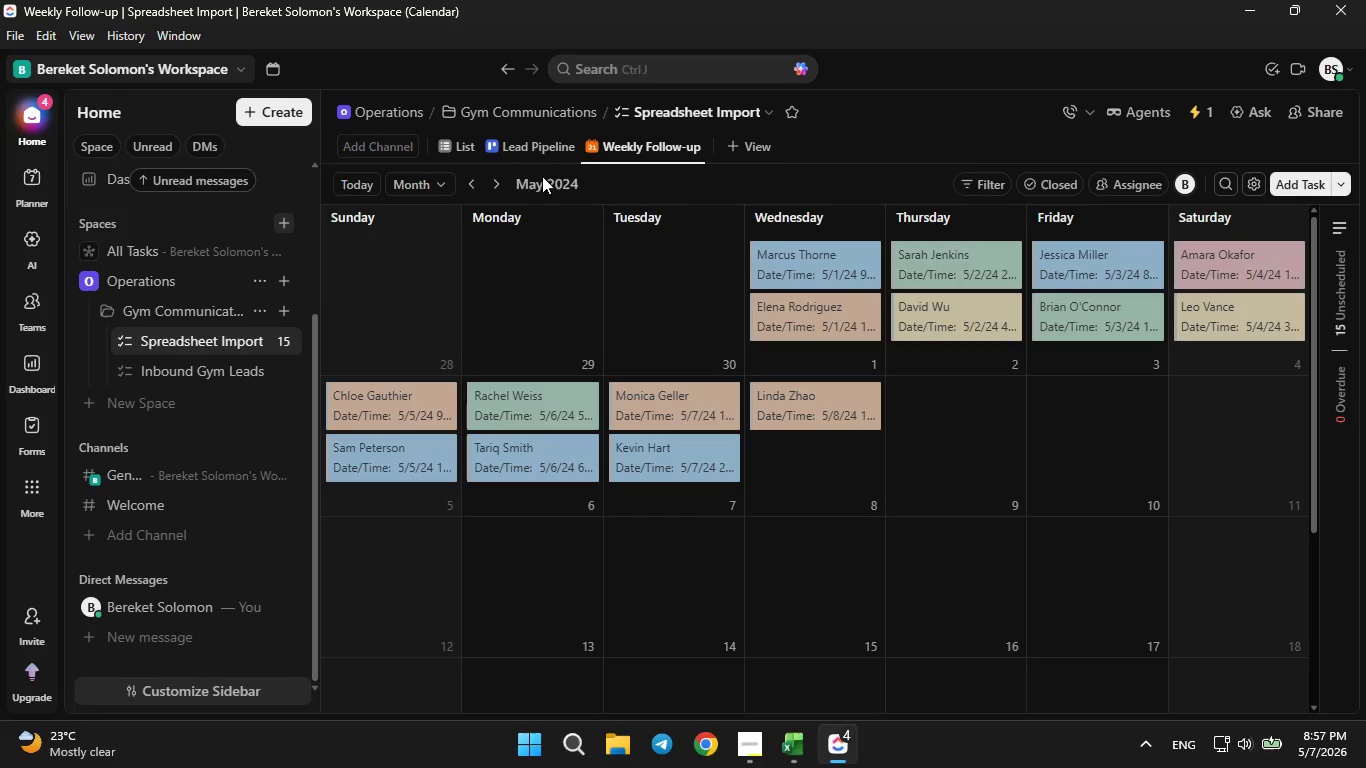 
left_click([468, 152])
 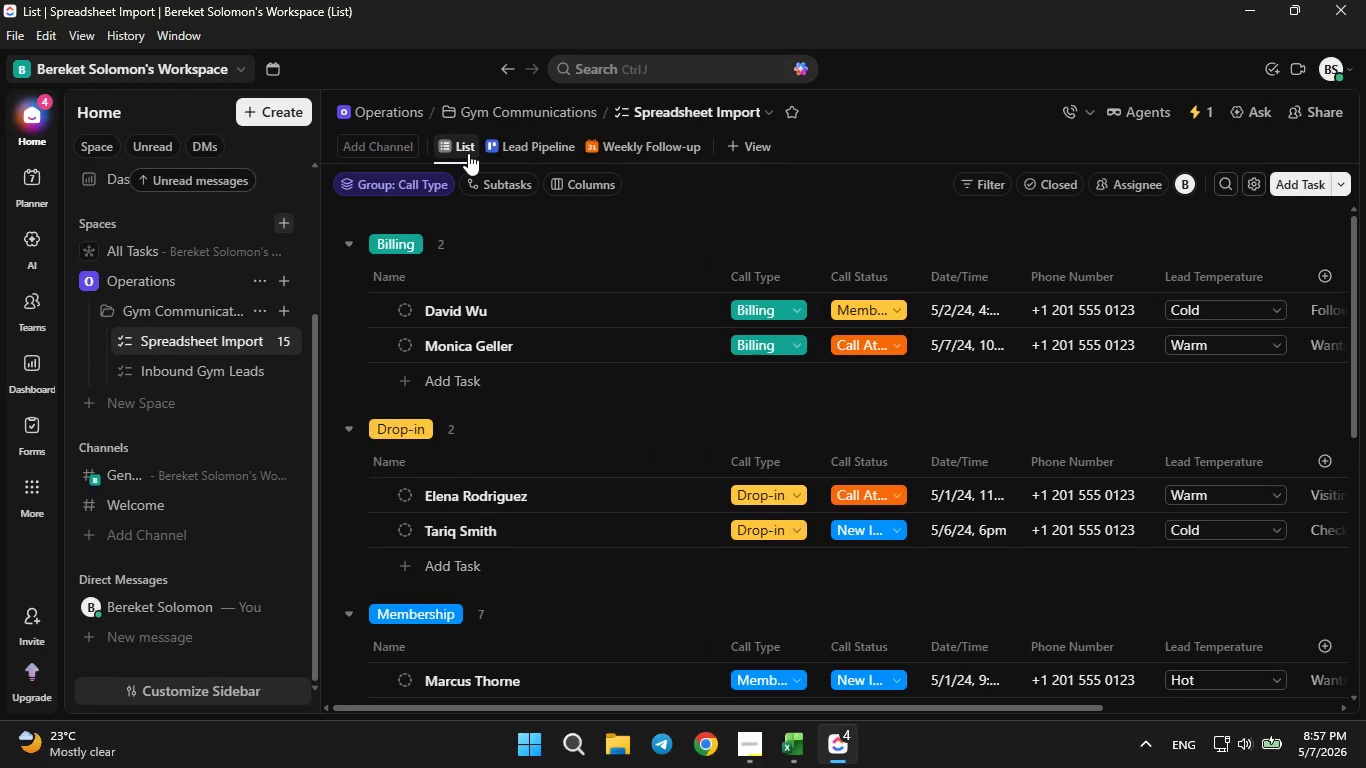 
wait(8.61)
 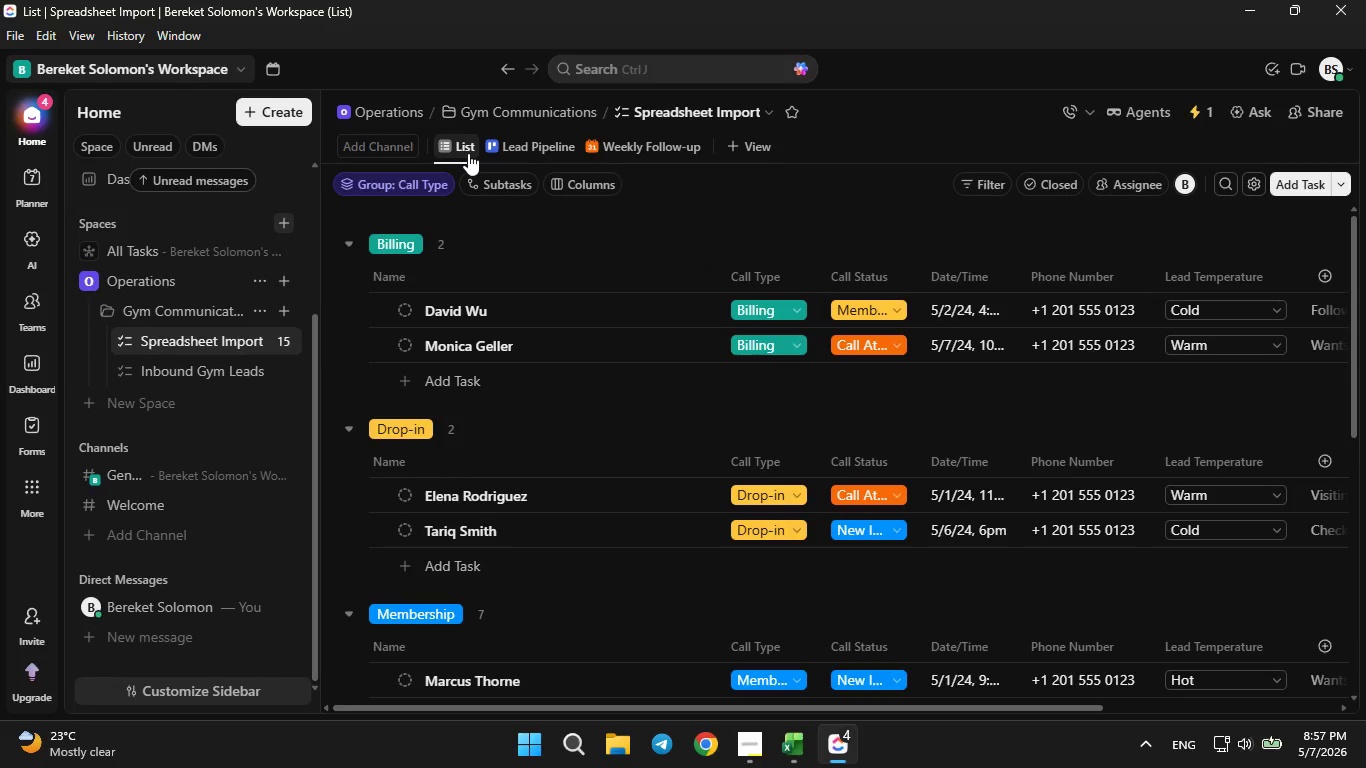 
left_click([254, 336])
 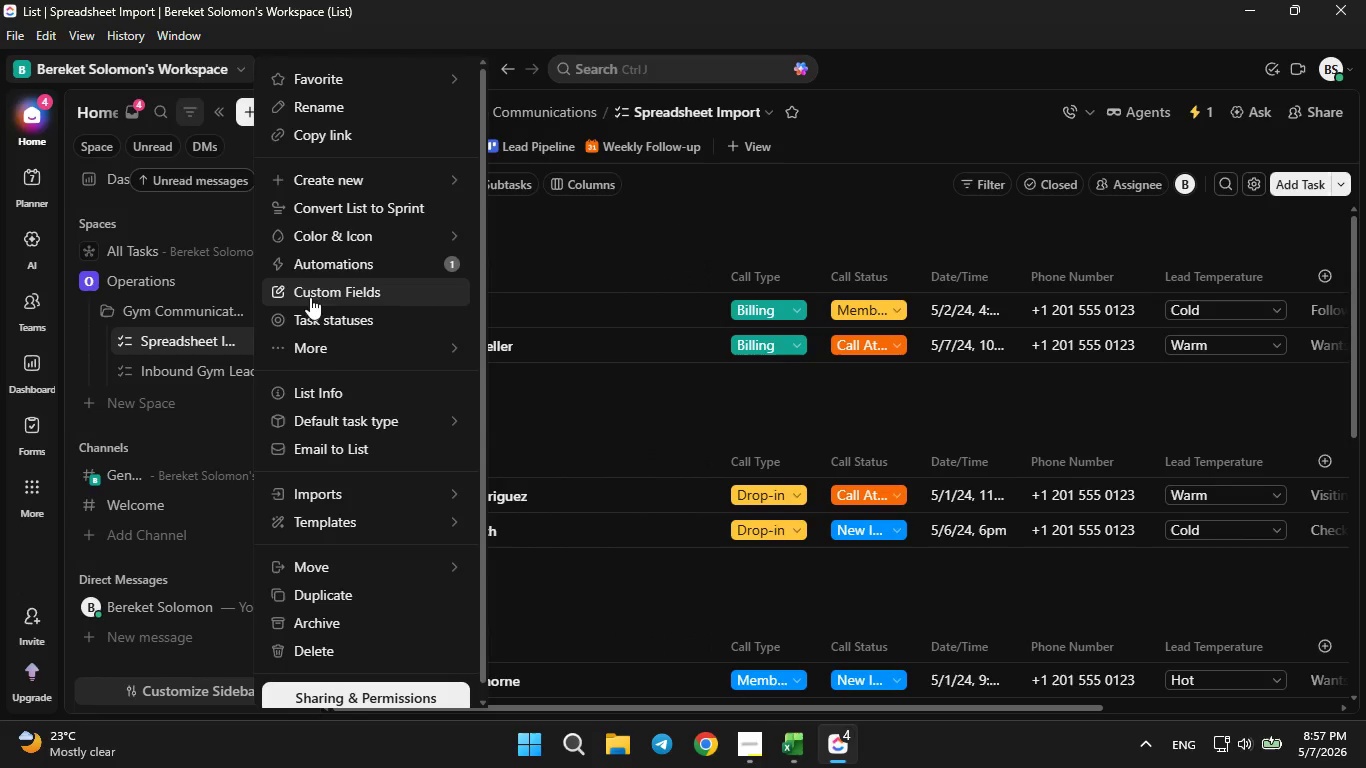 
left_click([320, 285])
 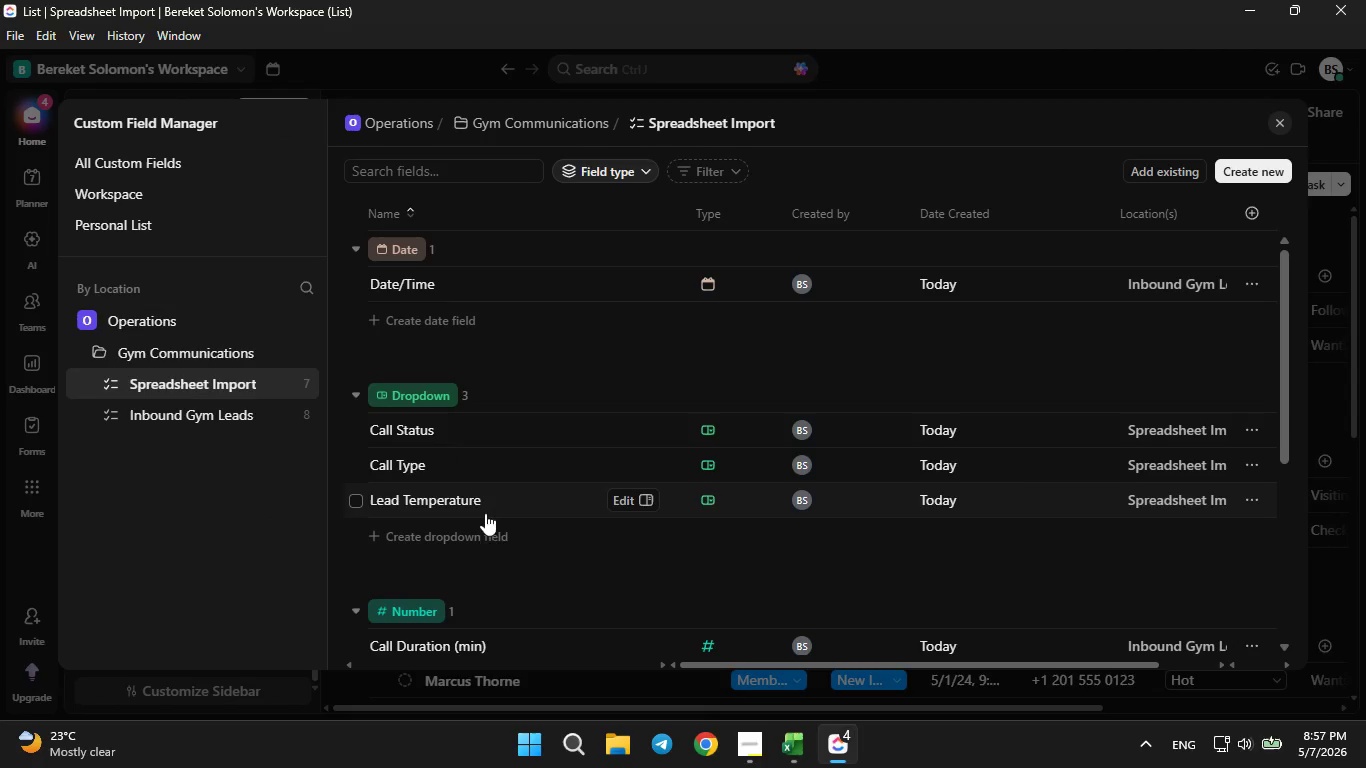 
left_click([624, 496])
 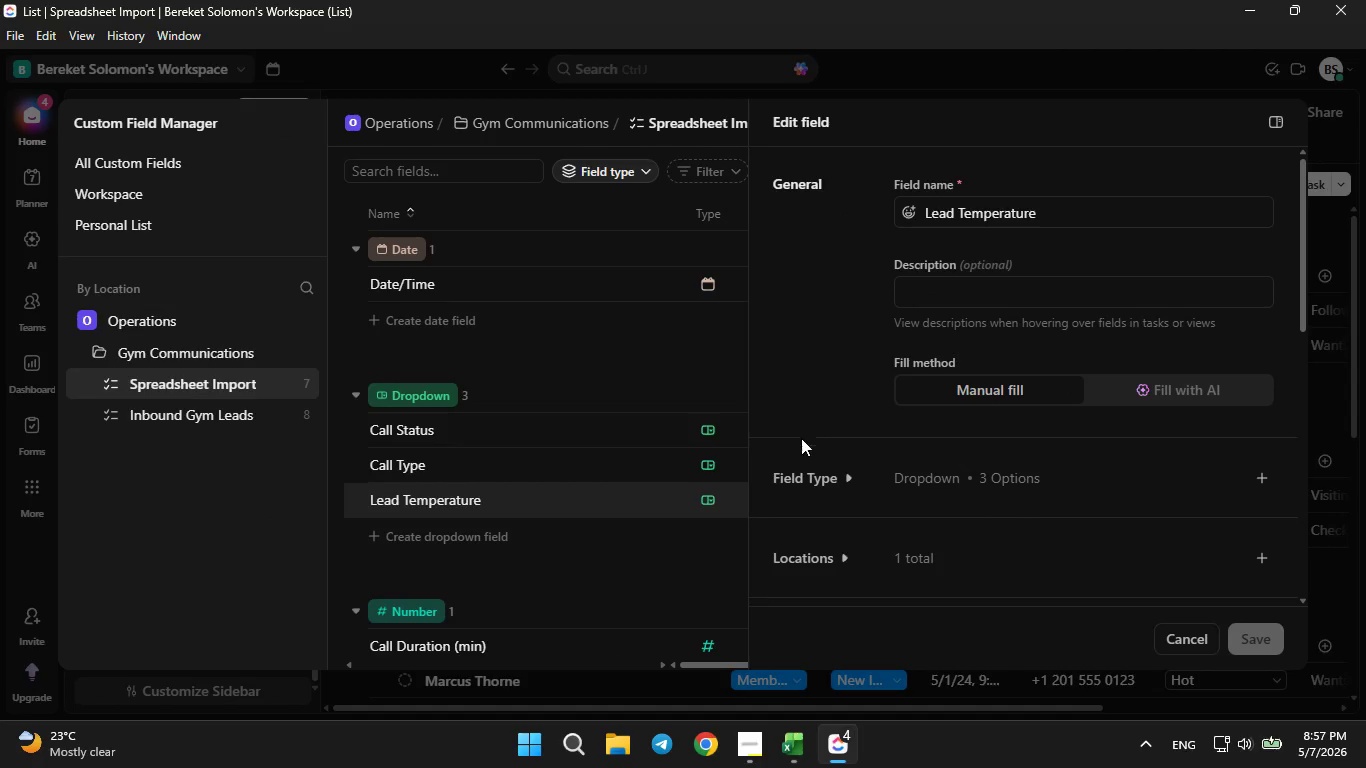 
left_click([819, 475])
 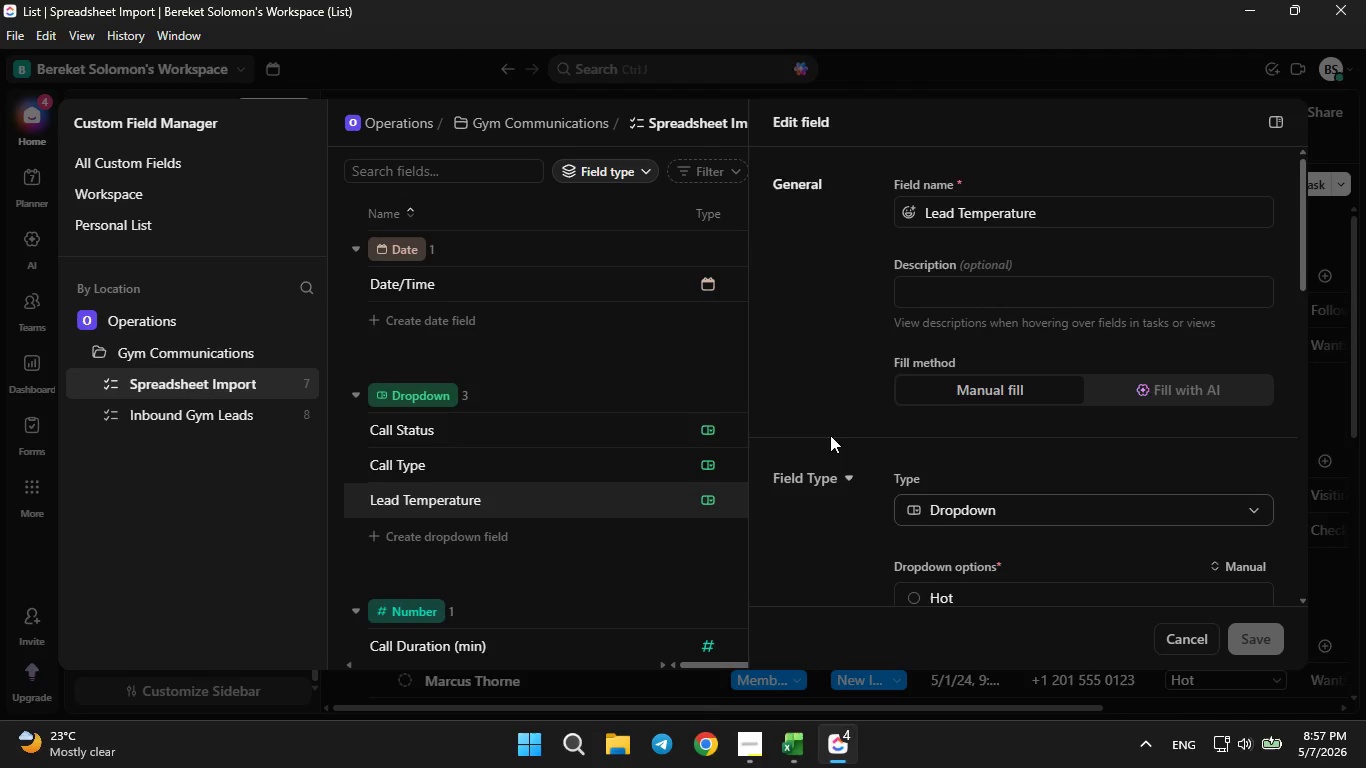 
scroll: coordinate [830, 435], scroll_direction: down, amount: 2.0
 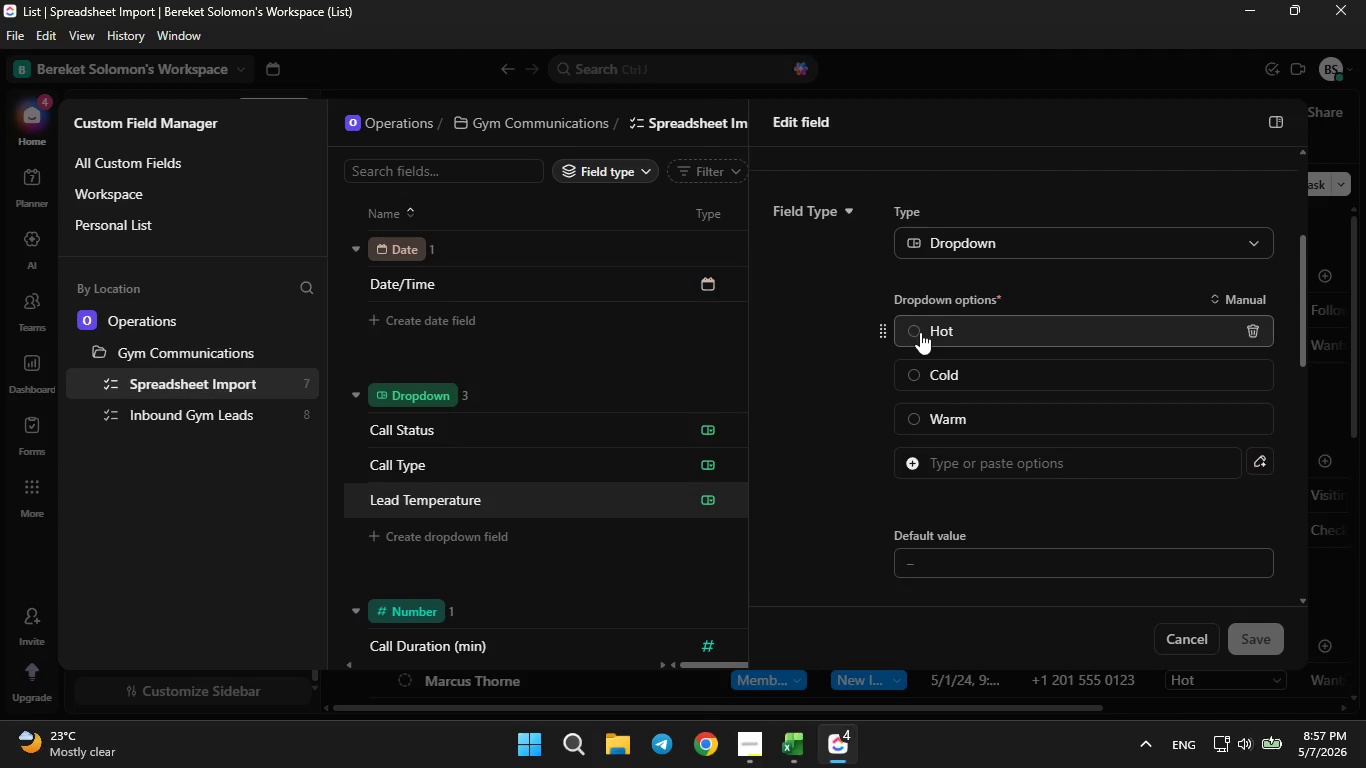 
left_click([918, 332])
 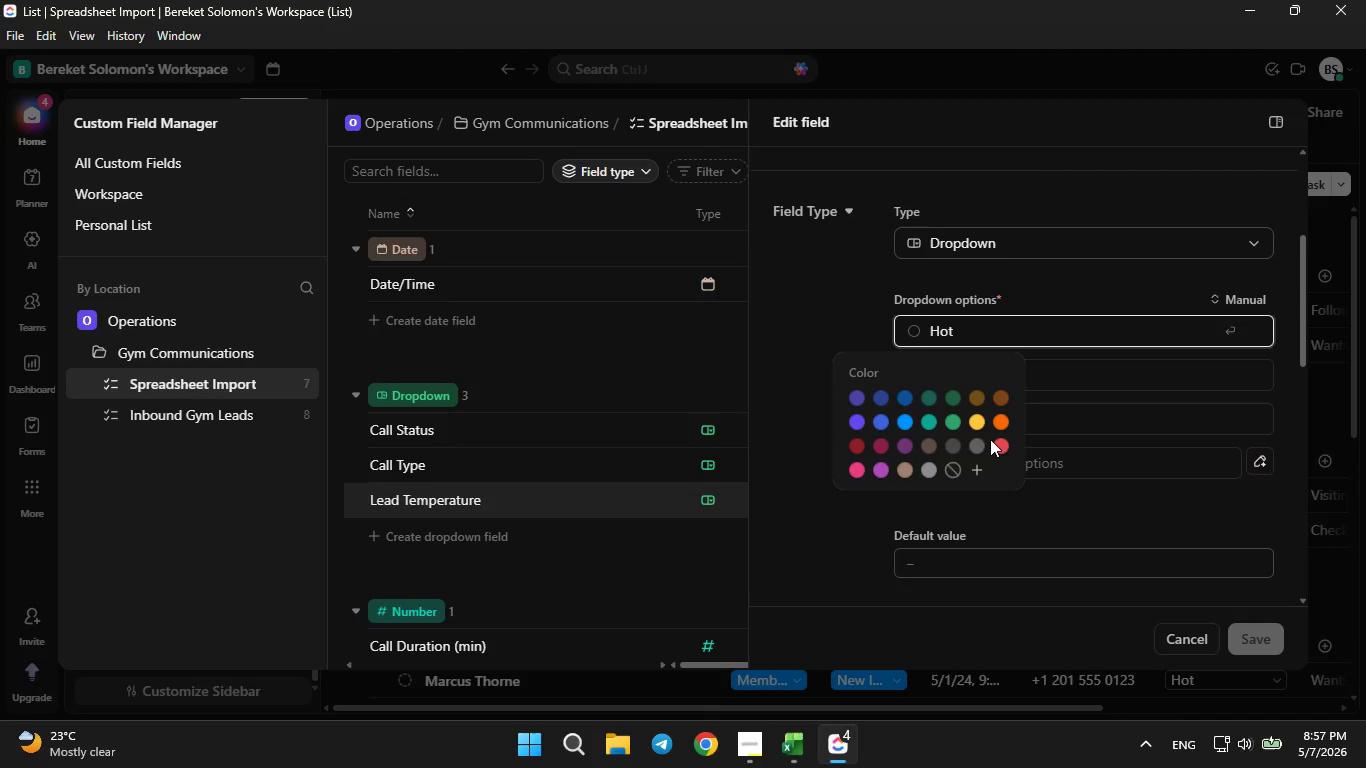 
left_click([994, 443])
 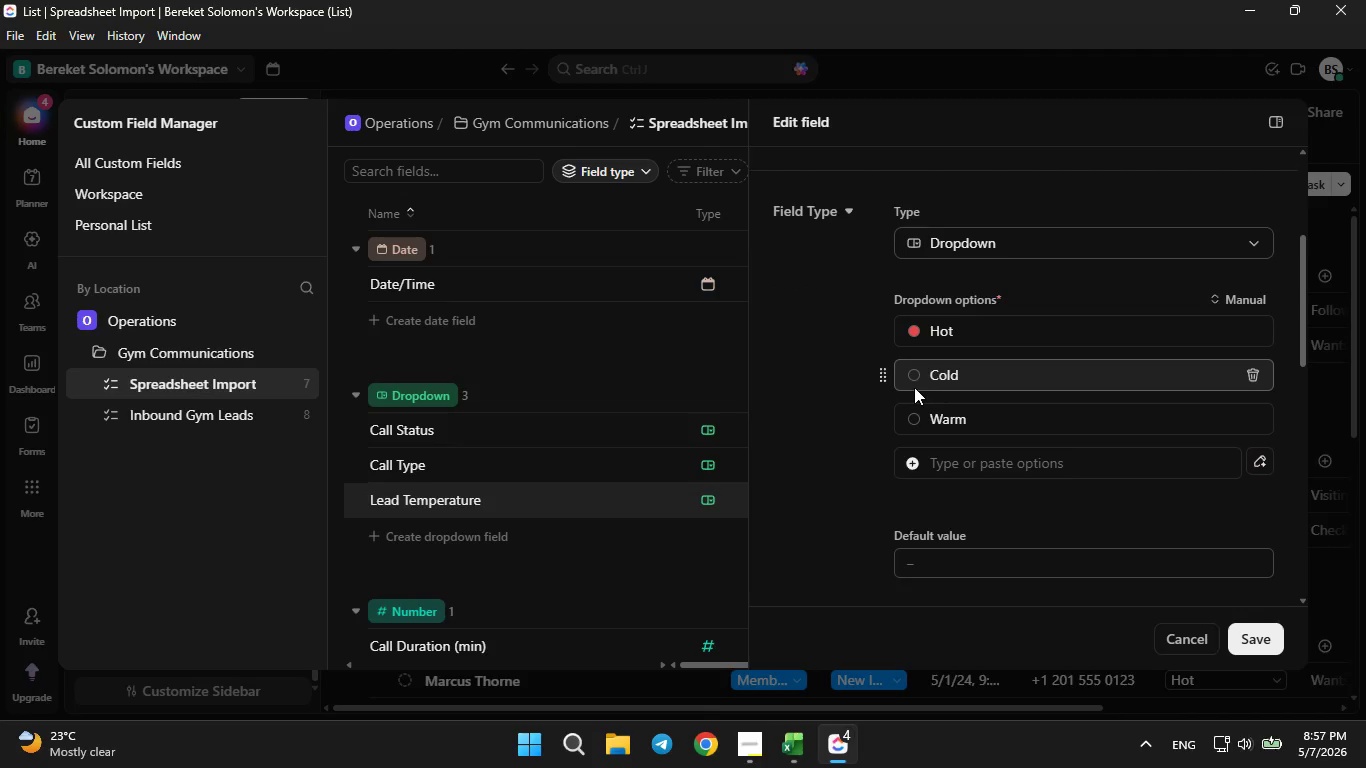 
left_click([910, 380])
 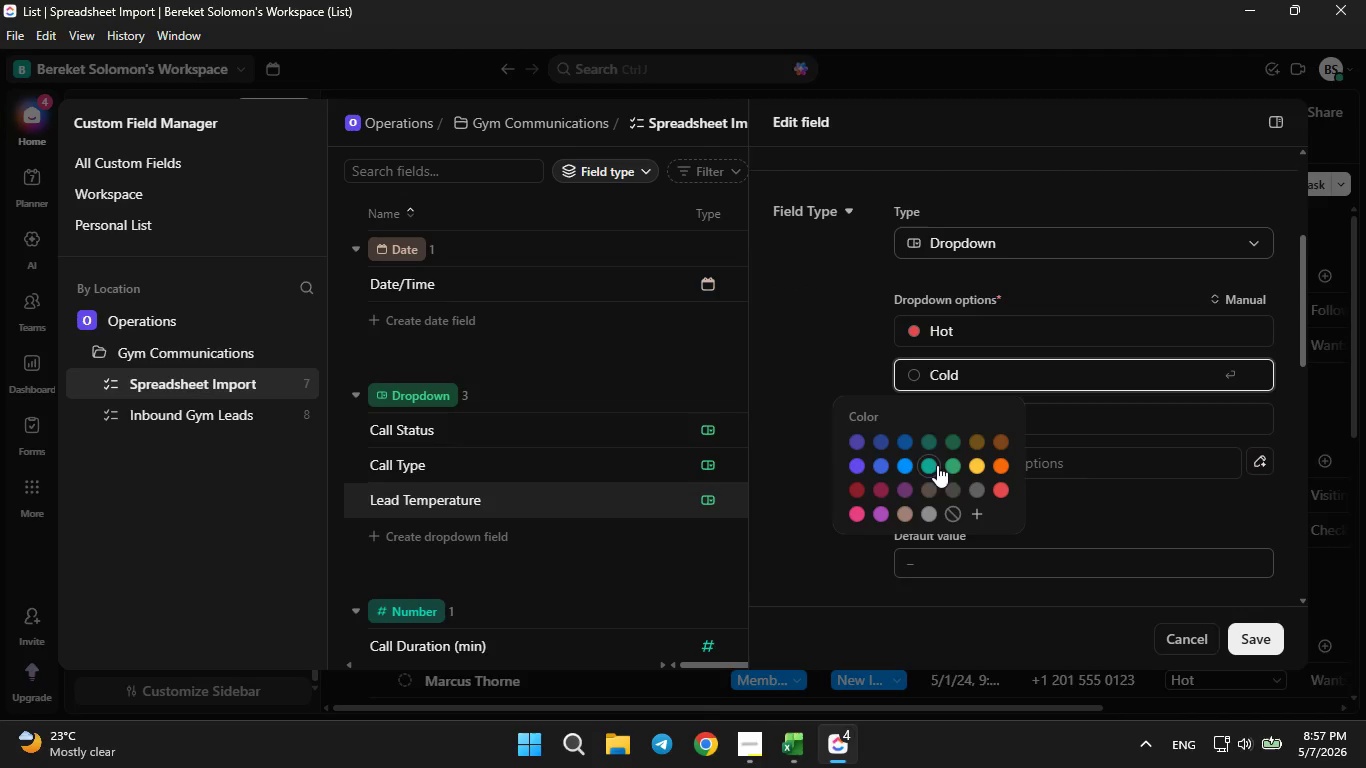 
left_click([947, 466])
 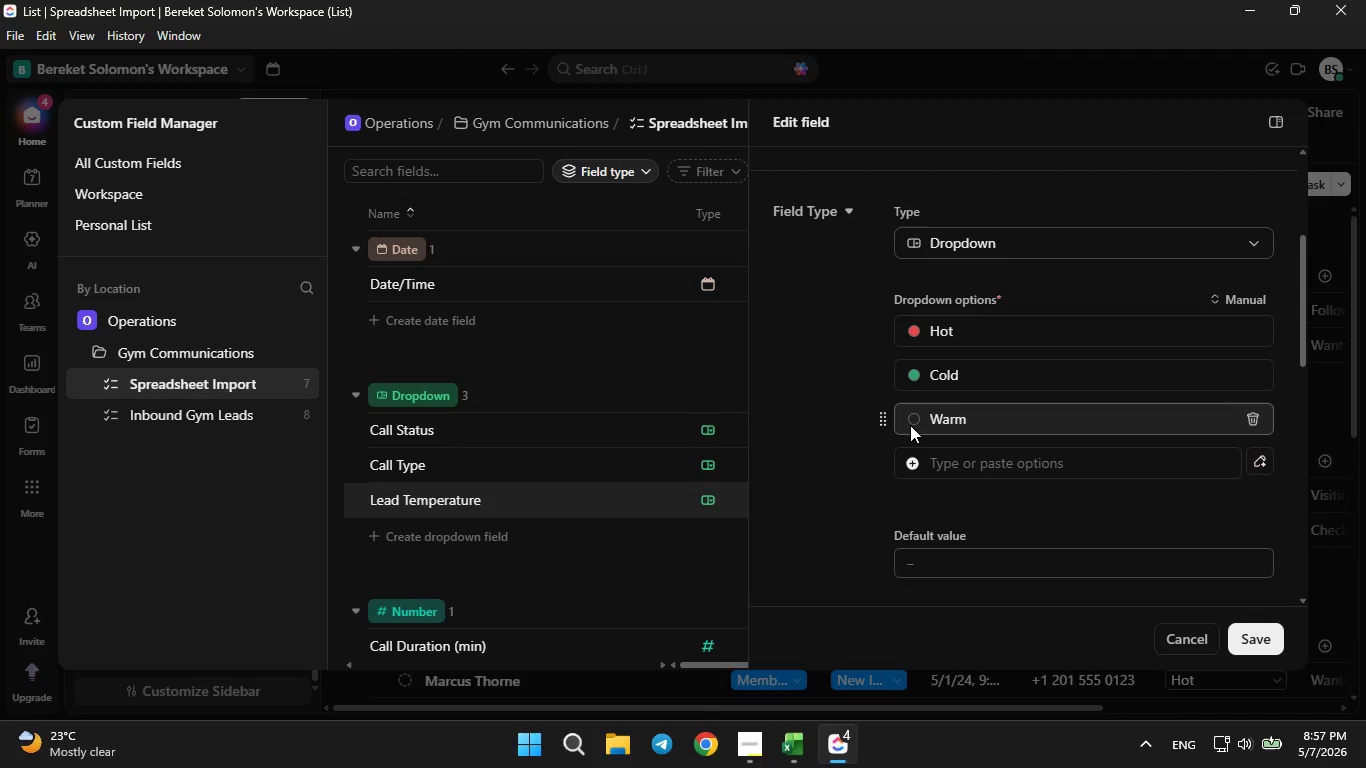 
left_click([907, 424])
 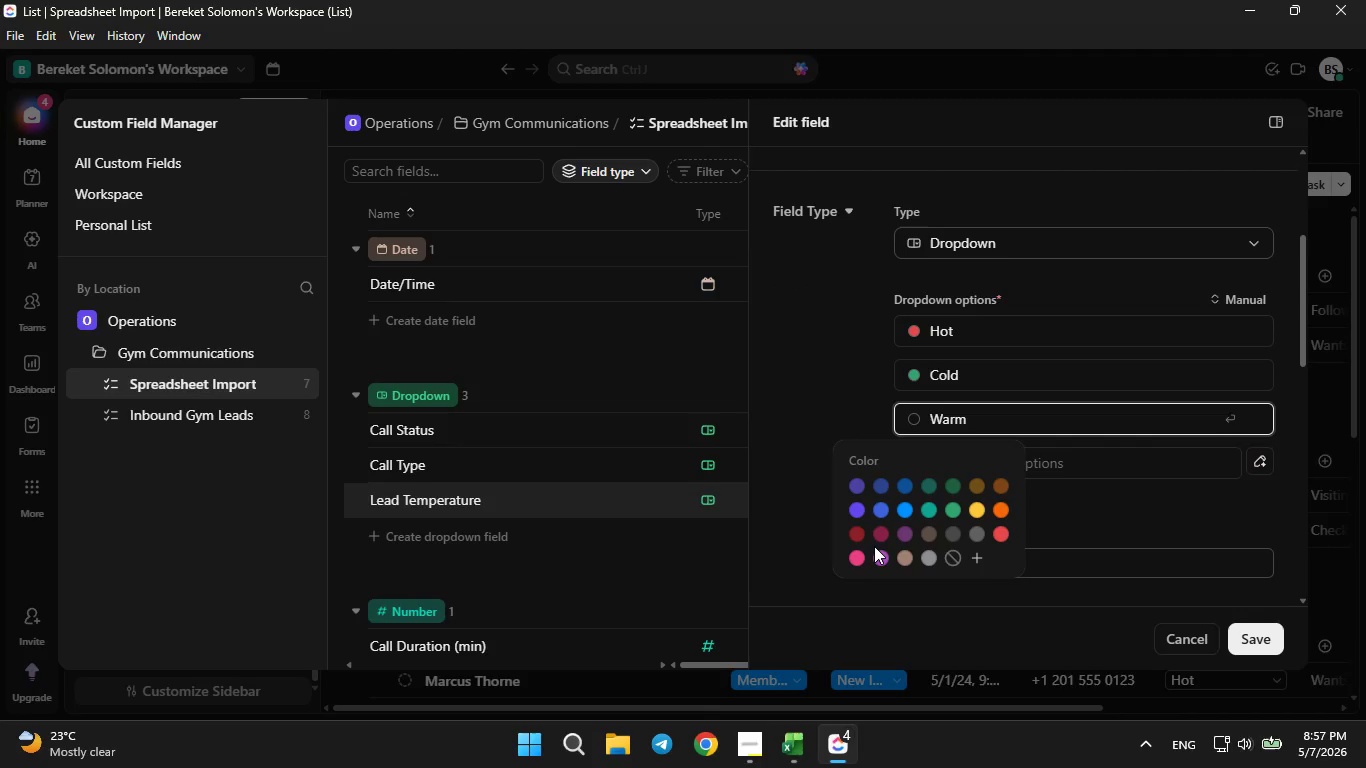 
left_click([856, 536])
 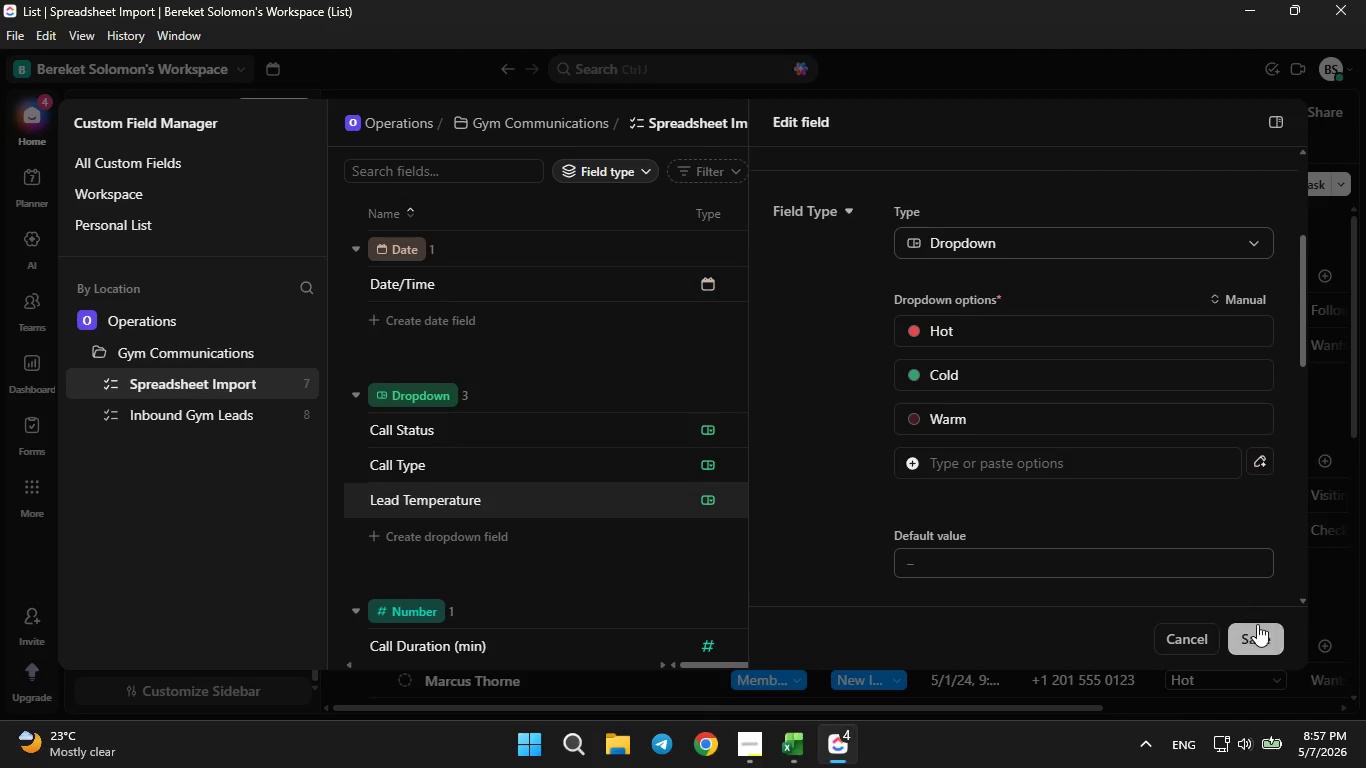 
left_click([1264, 634])
 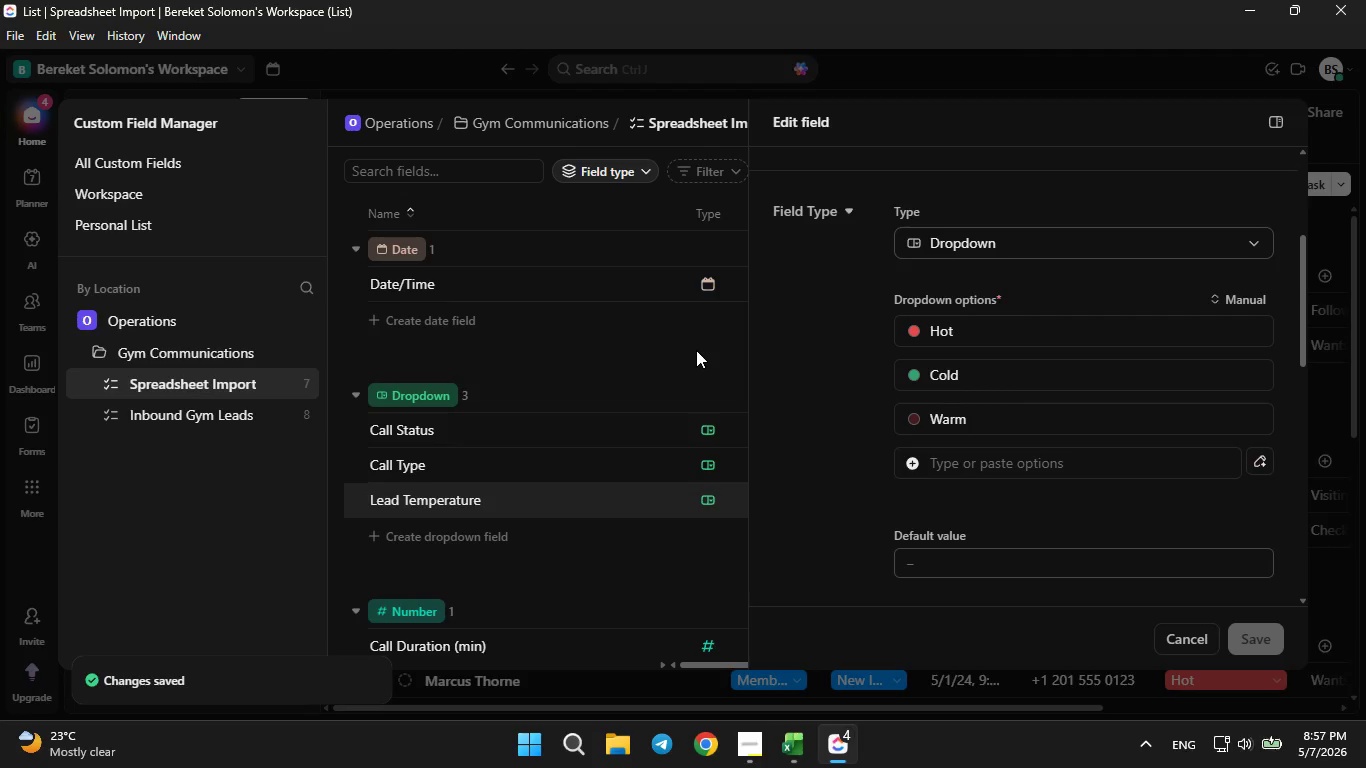 
left_click([696, 350])
 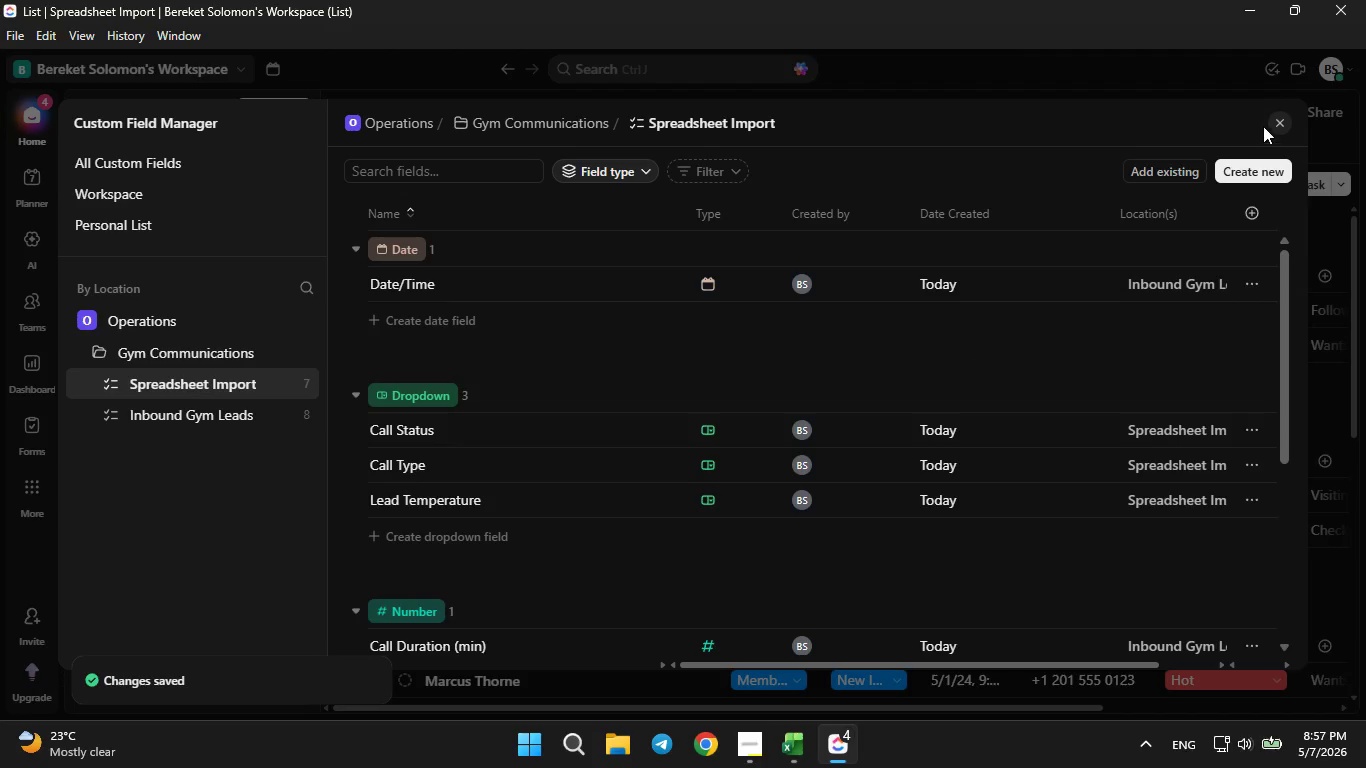 
left_click([1268, 125])
 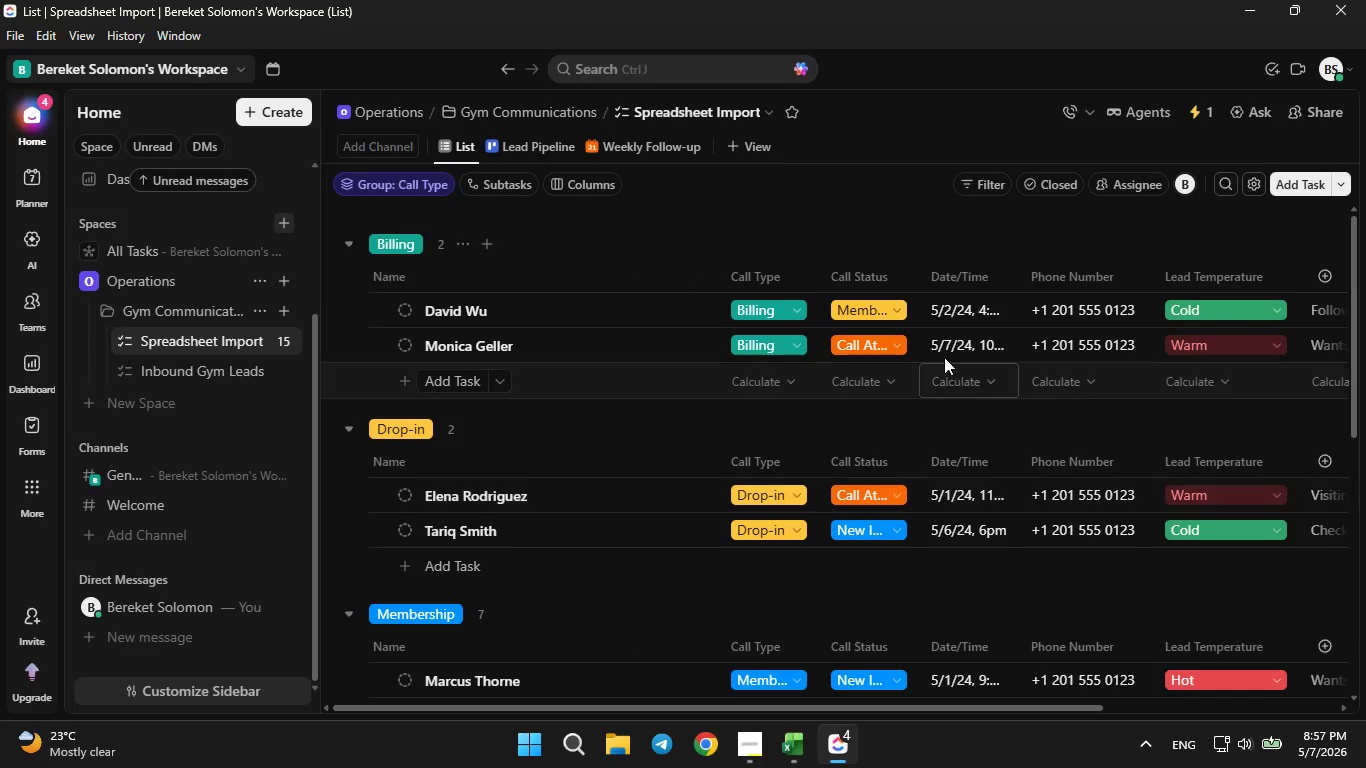 
wait(5.95)
 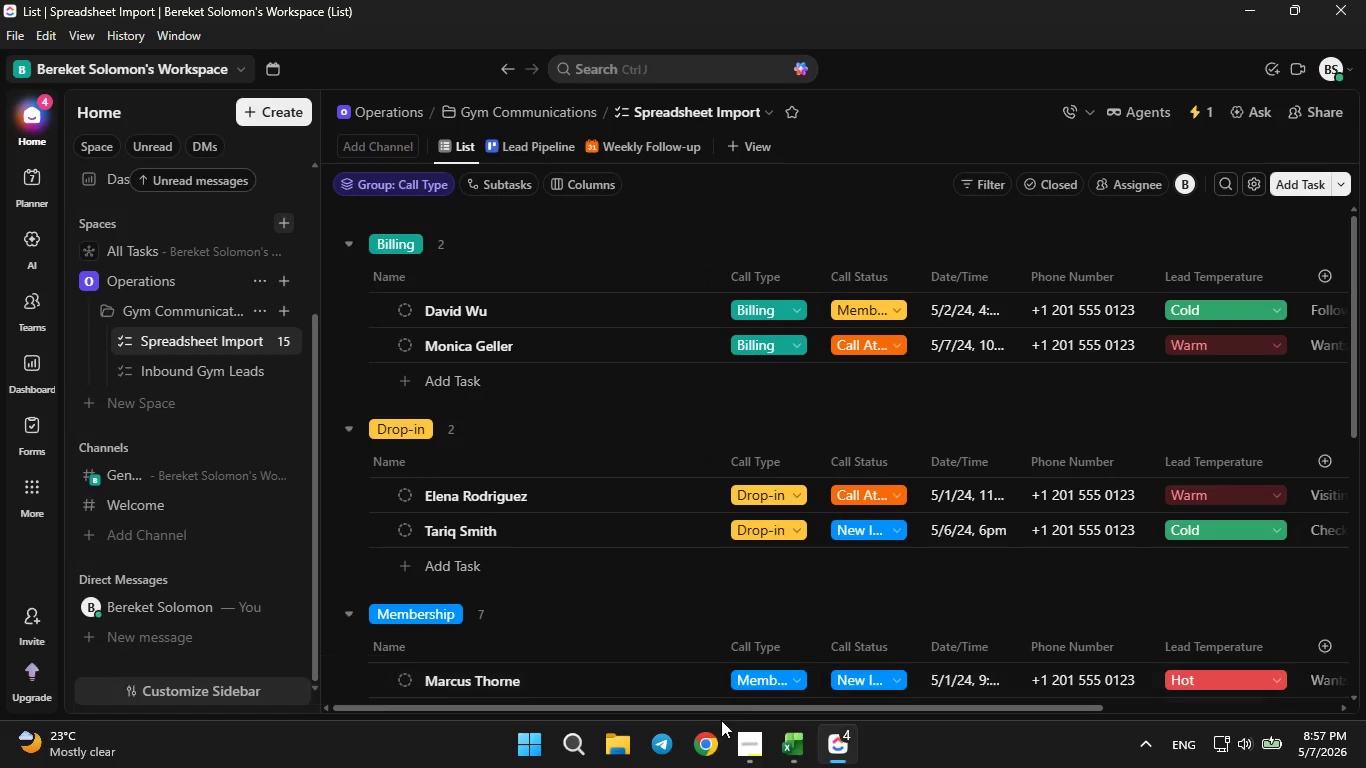 
left_click_drag(start_coordinate=[1017, 267], to_coordinate=[1054, 261])
 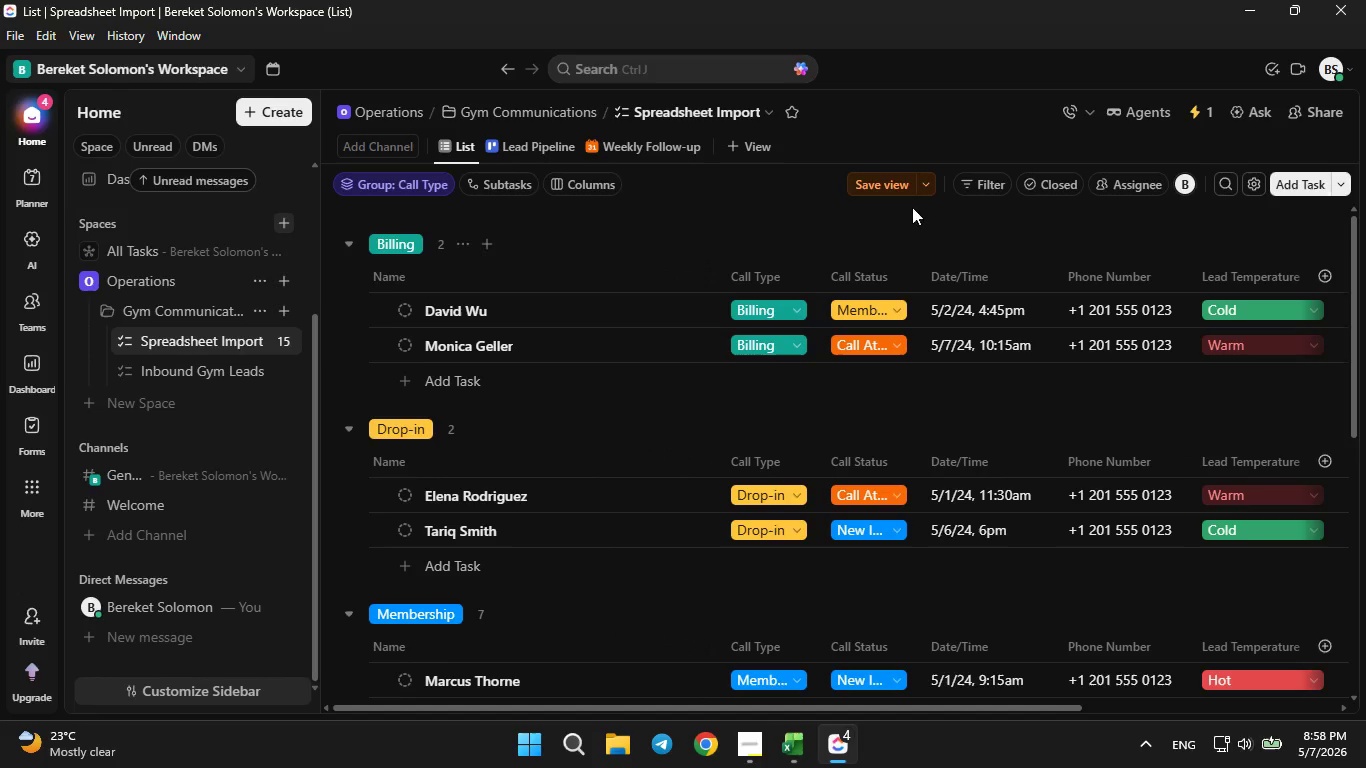 
left_click([885, 185])
 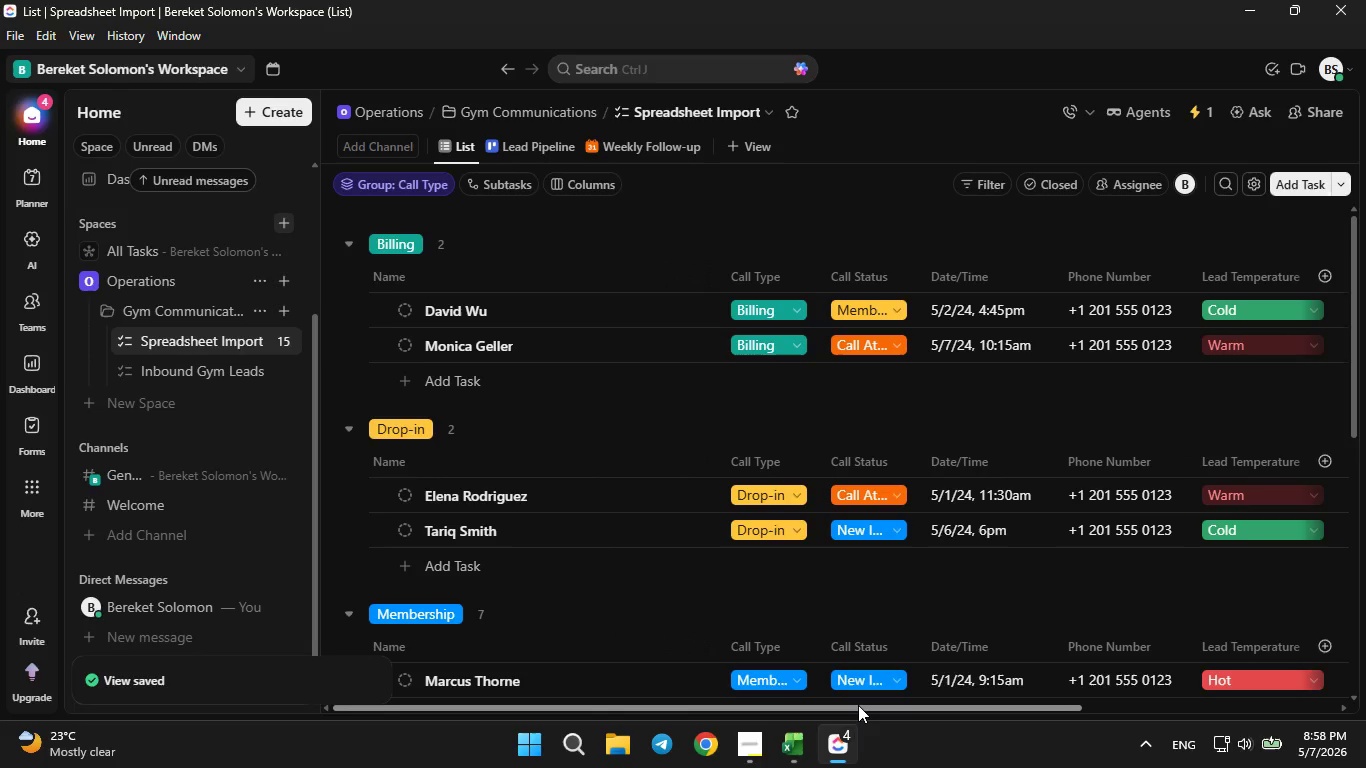 
left_click_drag(start_coordinate=[883, 707], to_coordinate=[728, 666])
 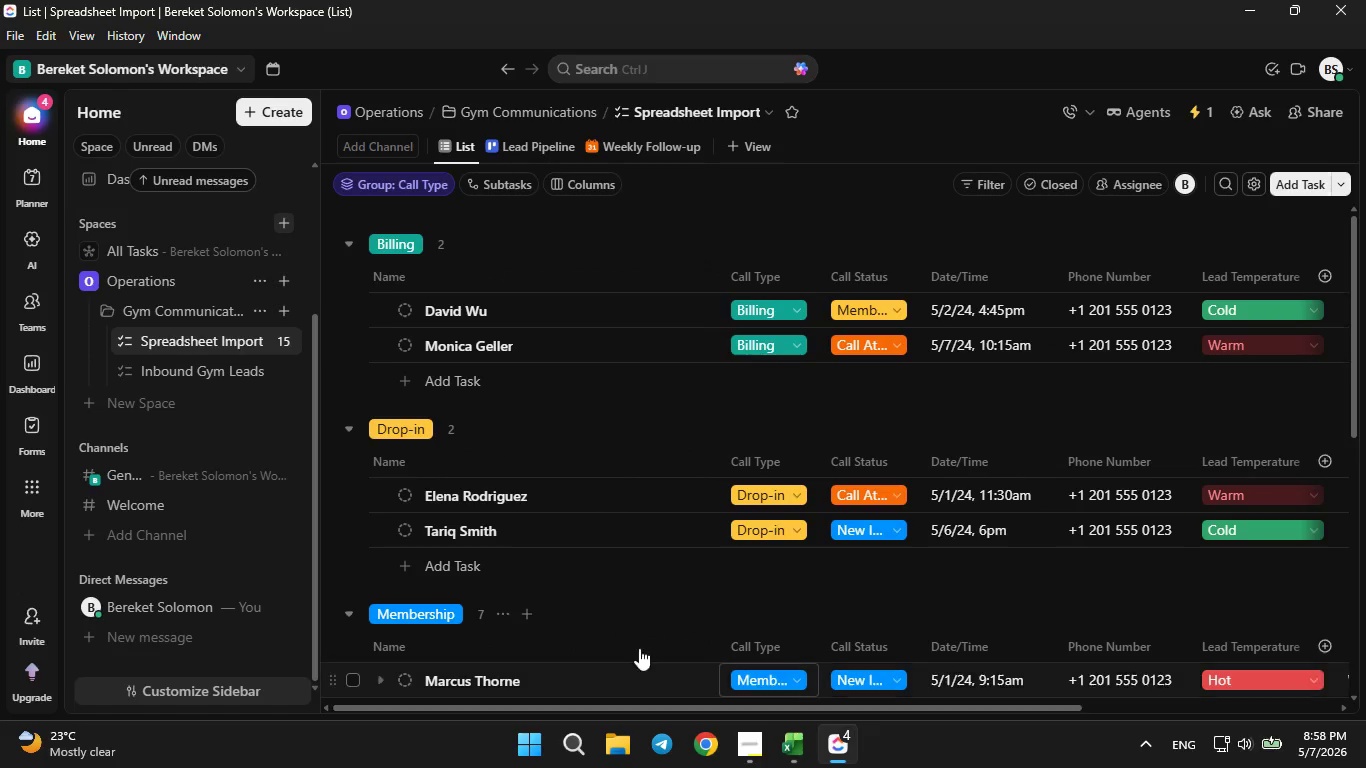 
left_click_drag(start_coordinate=[705, 665], to_coordinate=[691, 663])
 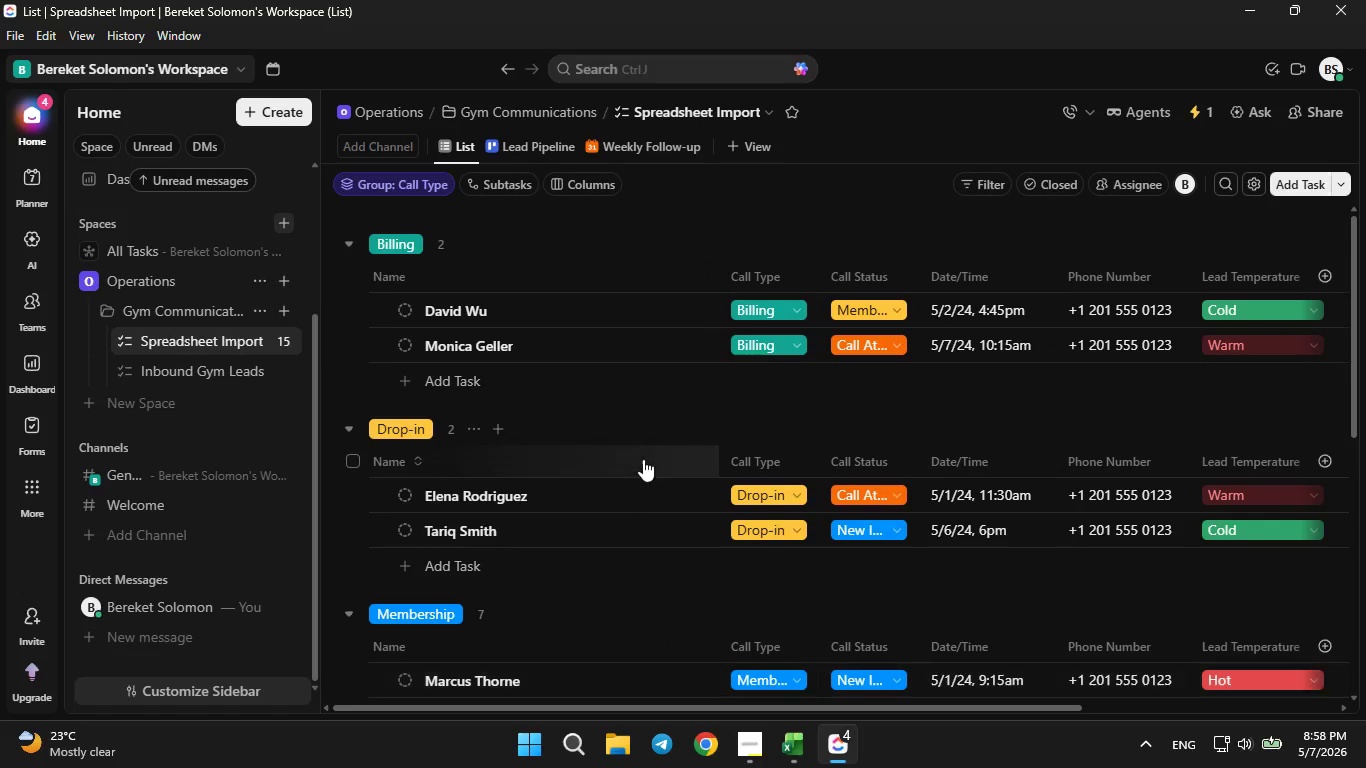 
scroll: coordinate [643, 459], scroll_direction: down, amount: 5.0
 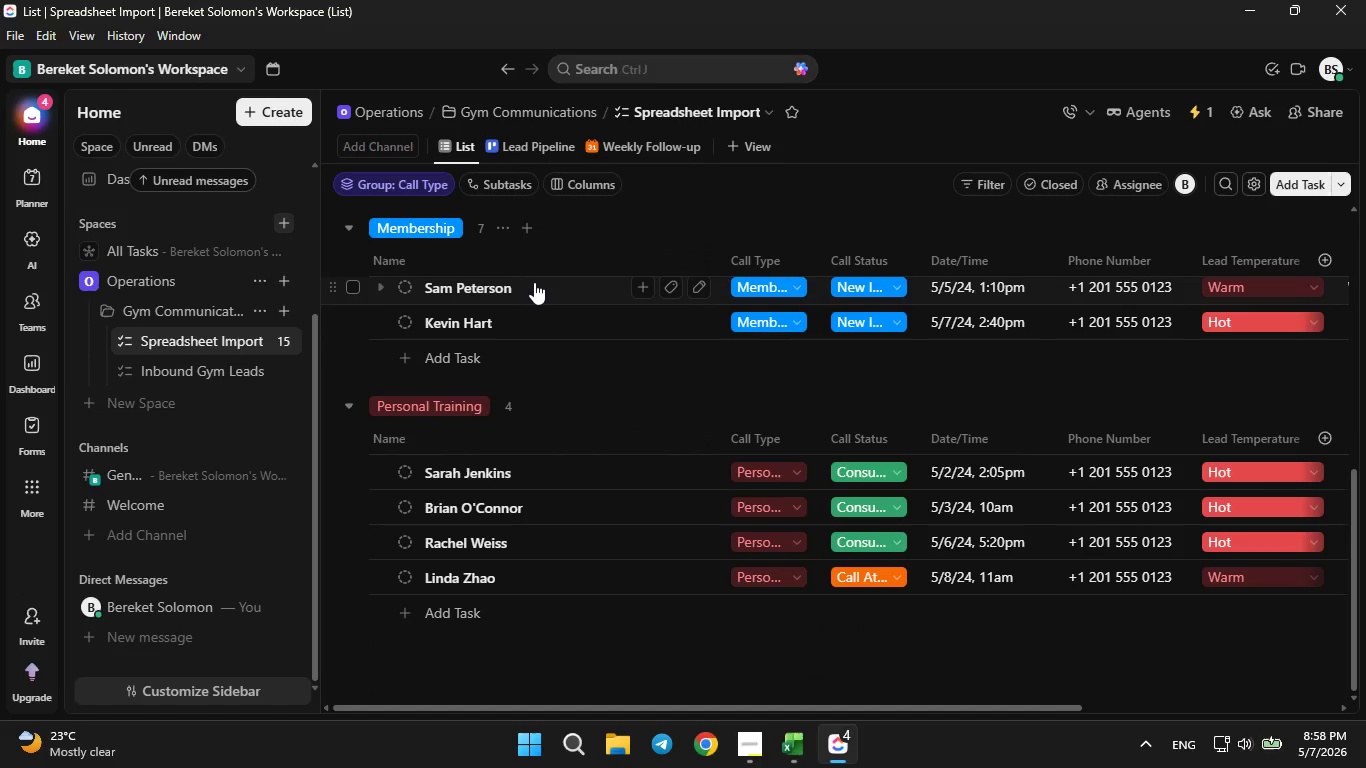 
wait(5.54)
 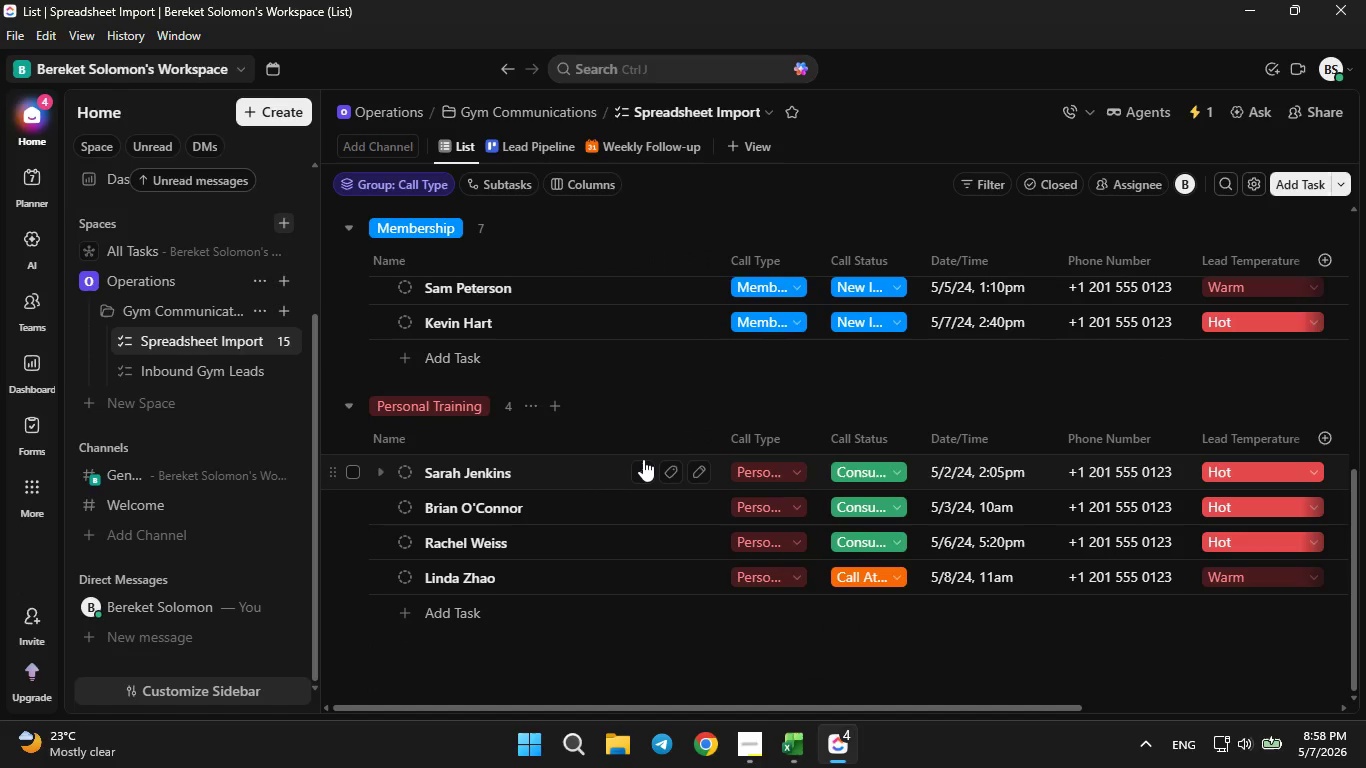 
left_click([749, 741])